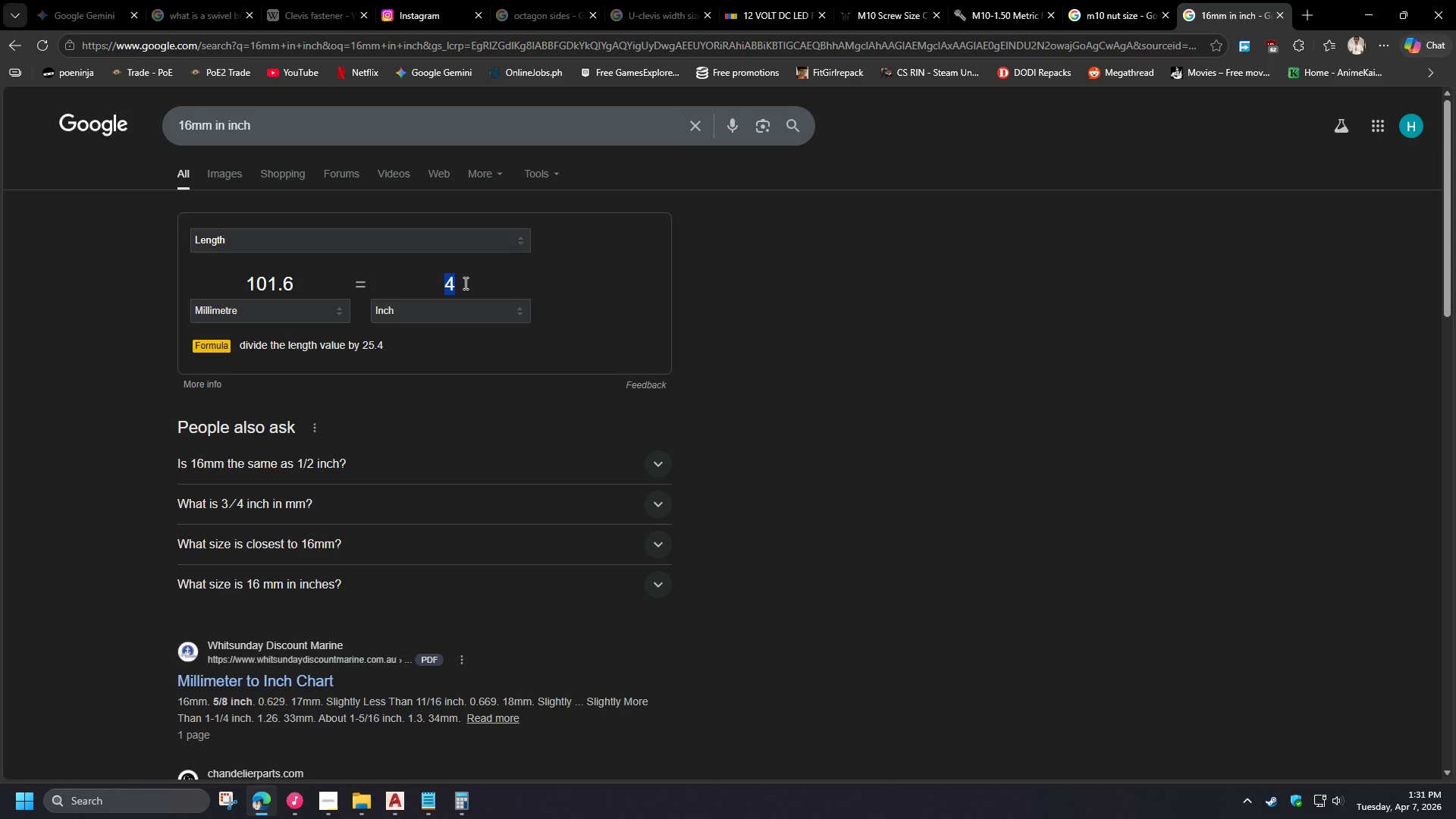 
key(NumpadEnter)
 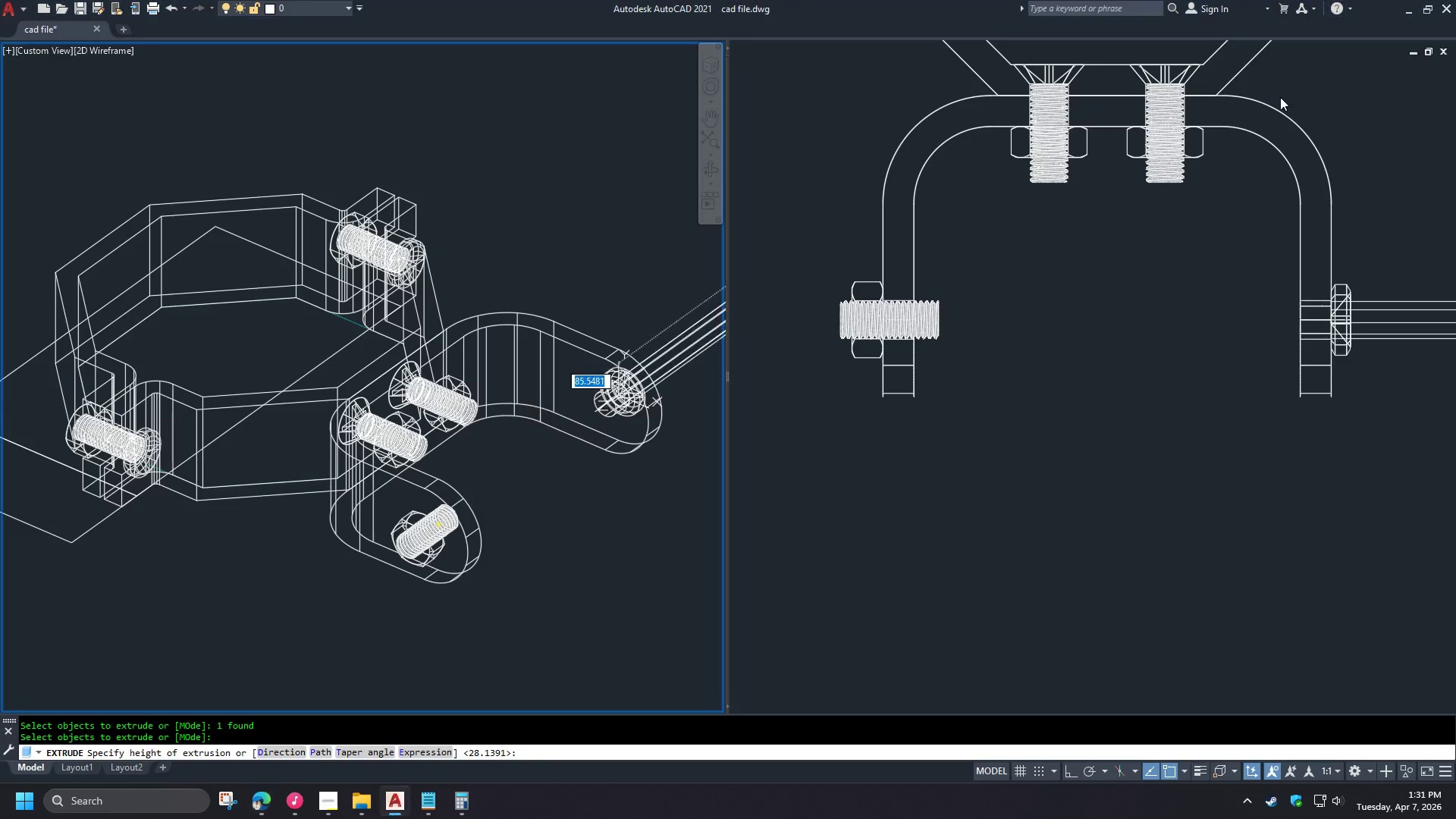 
left_click([987, 353])
 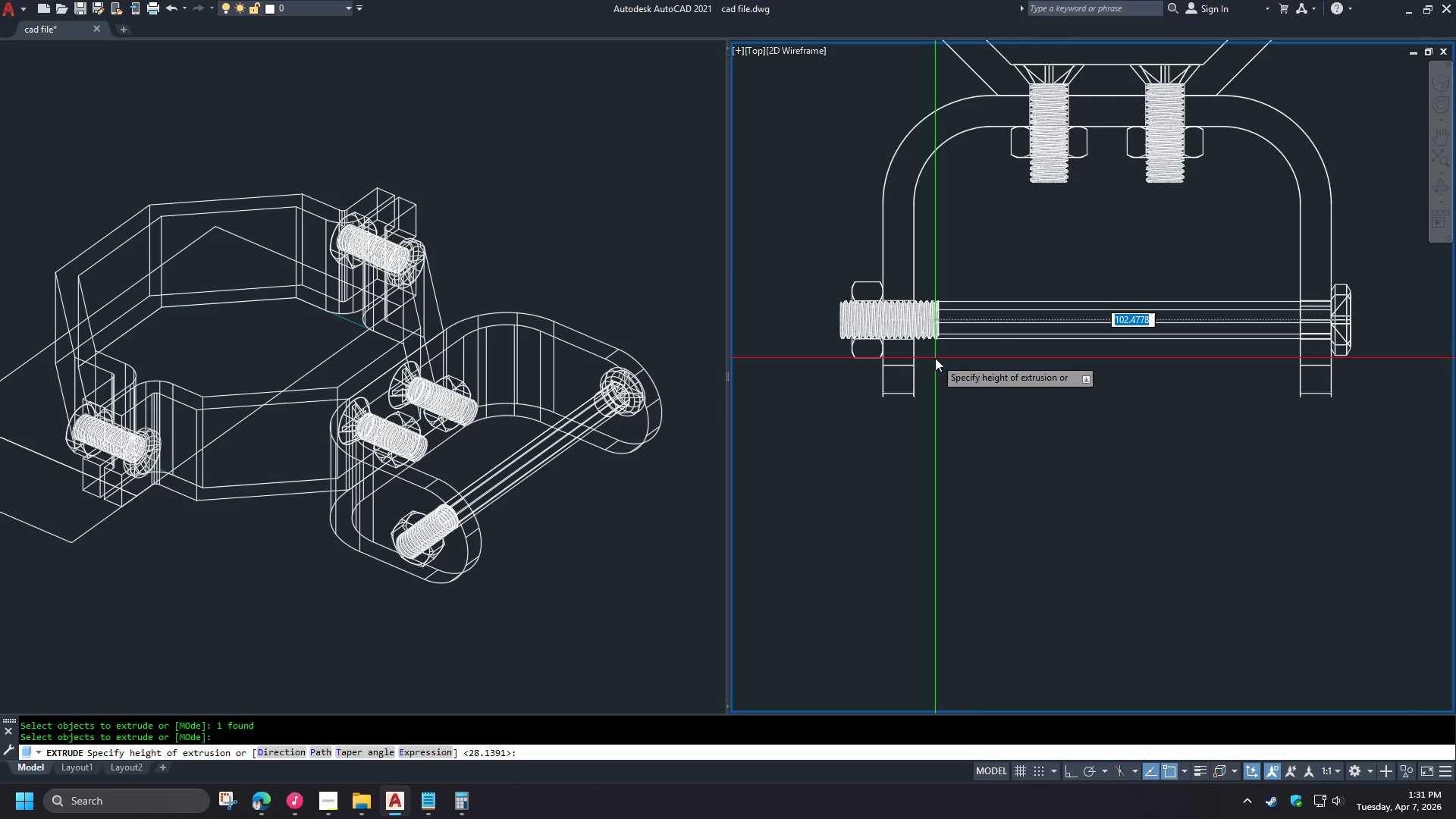 
key(Numpad1)
 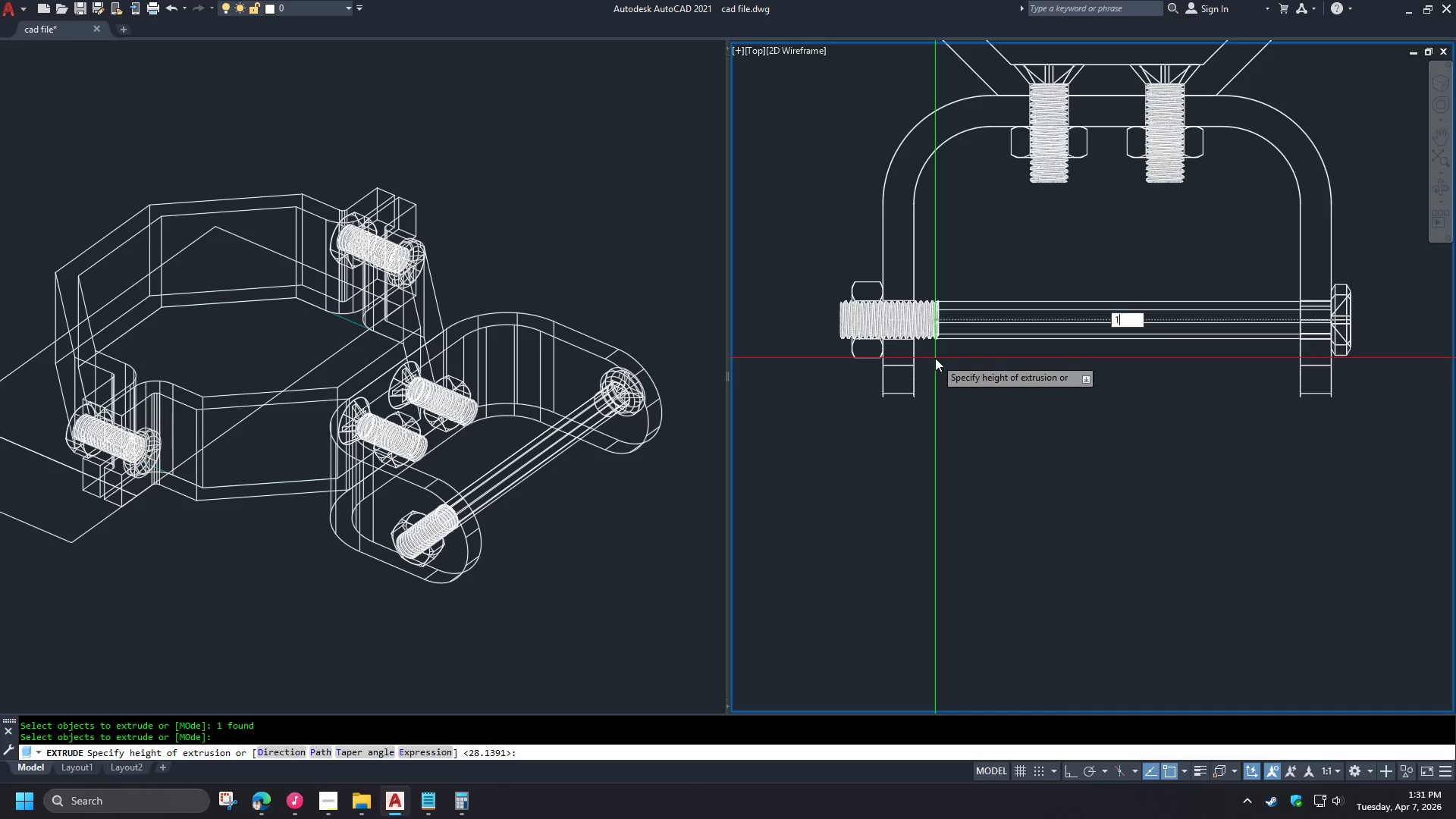 
key(Numpad0)
 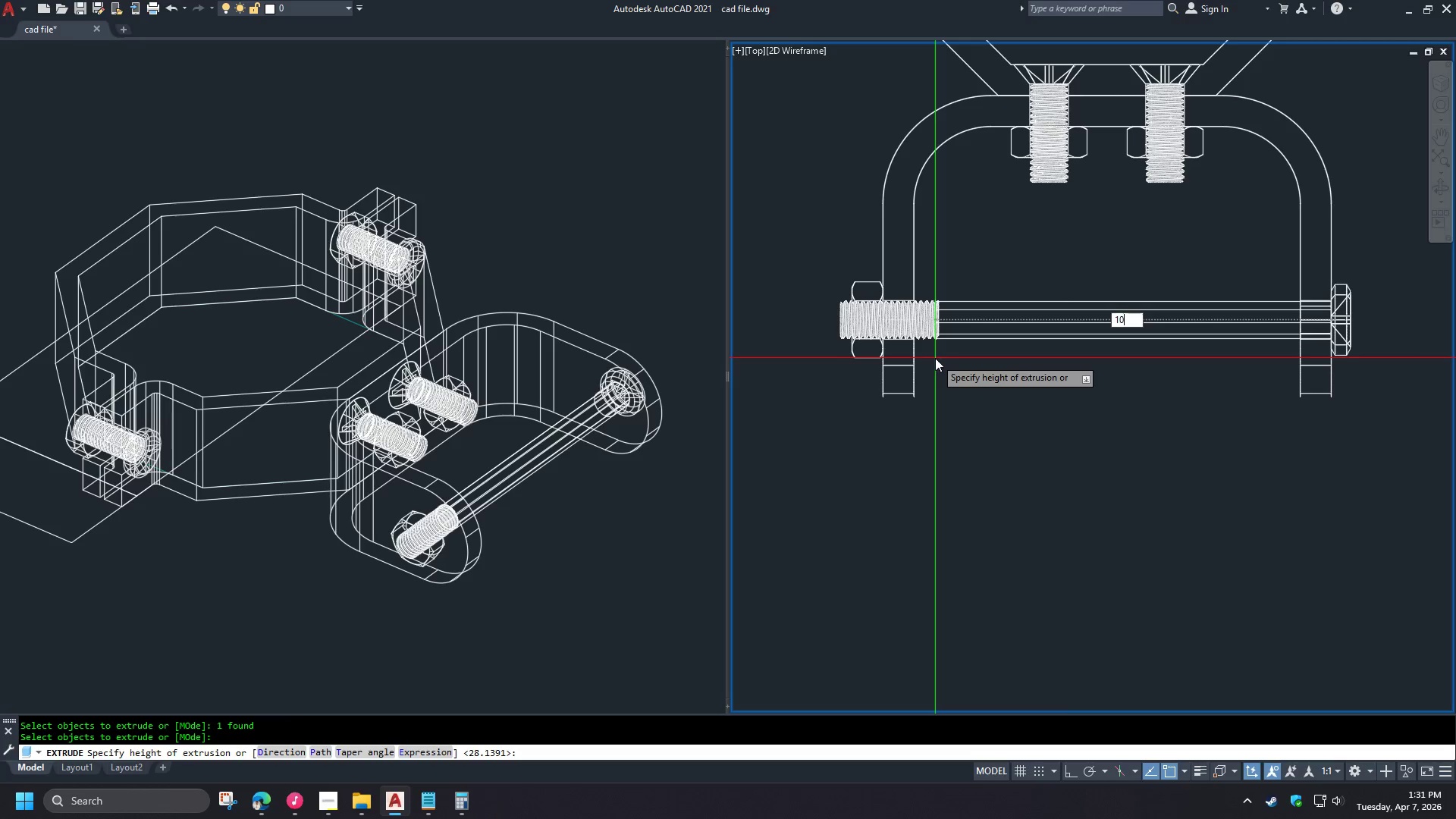 
key(Numpad1)
 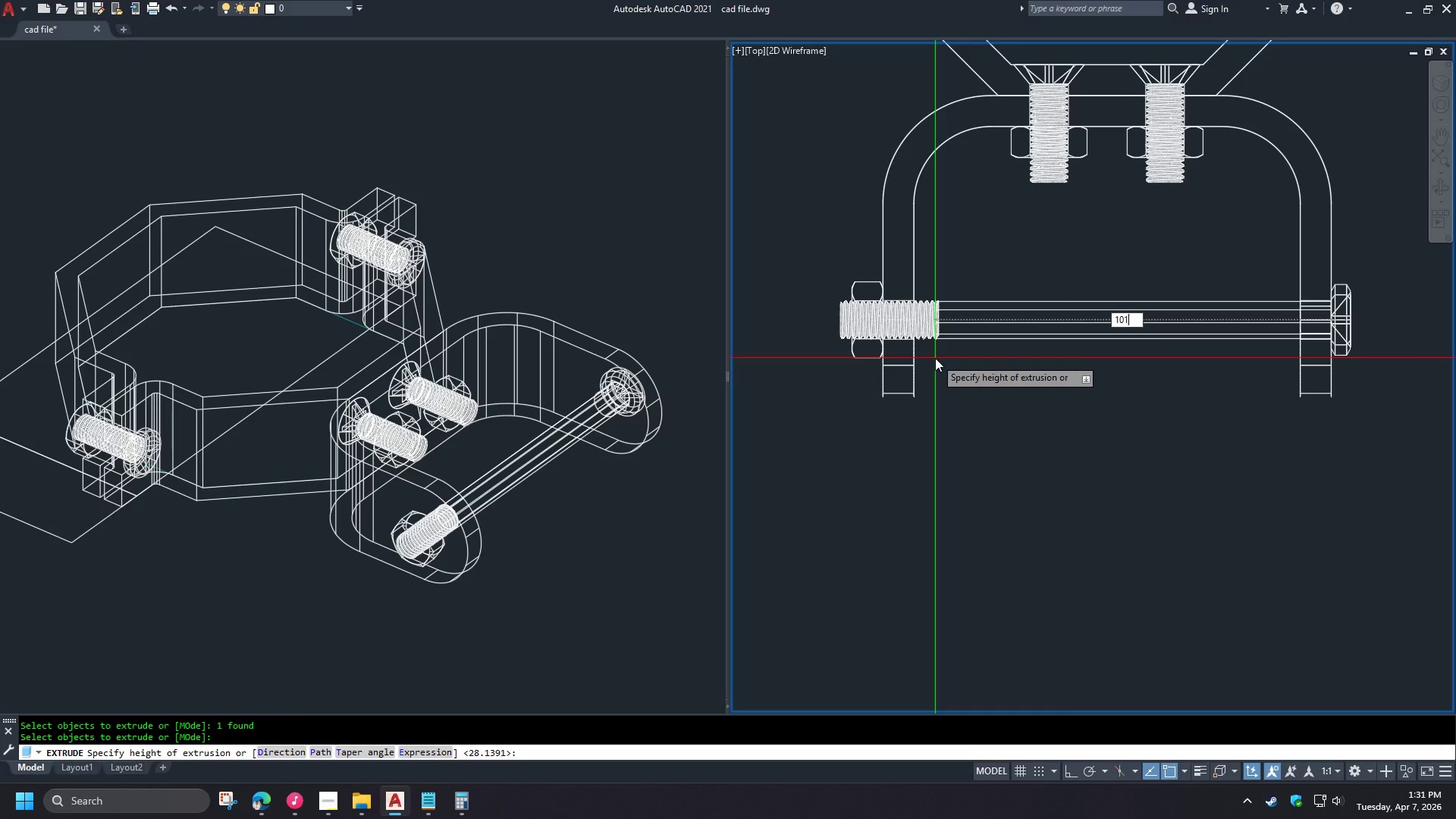 
key(NumpadDecimal)
 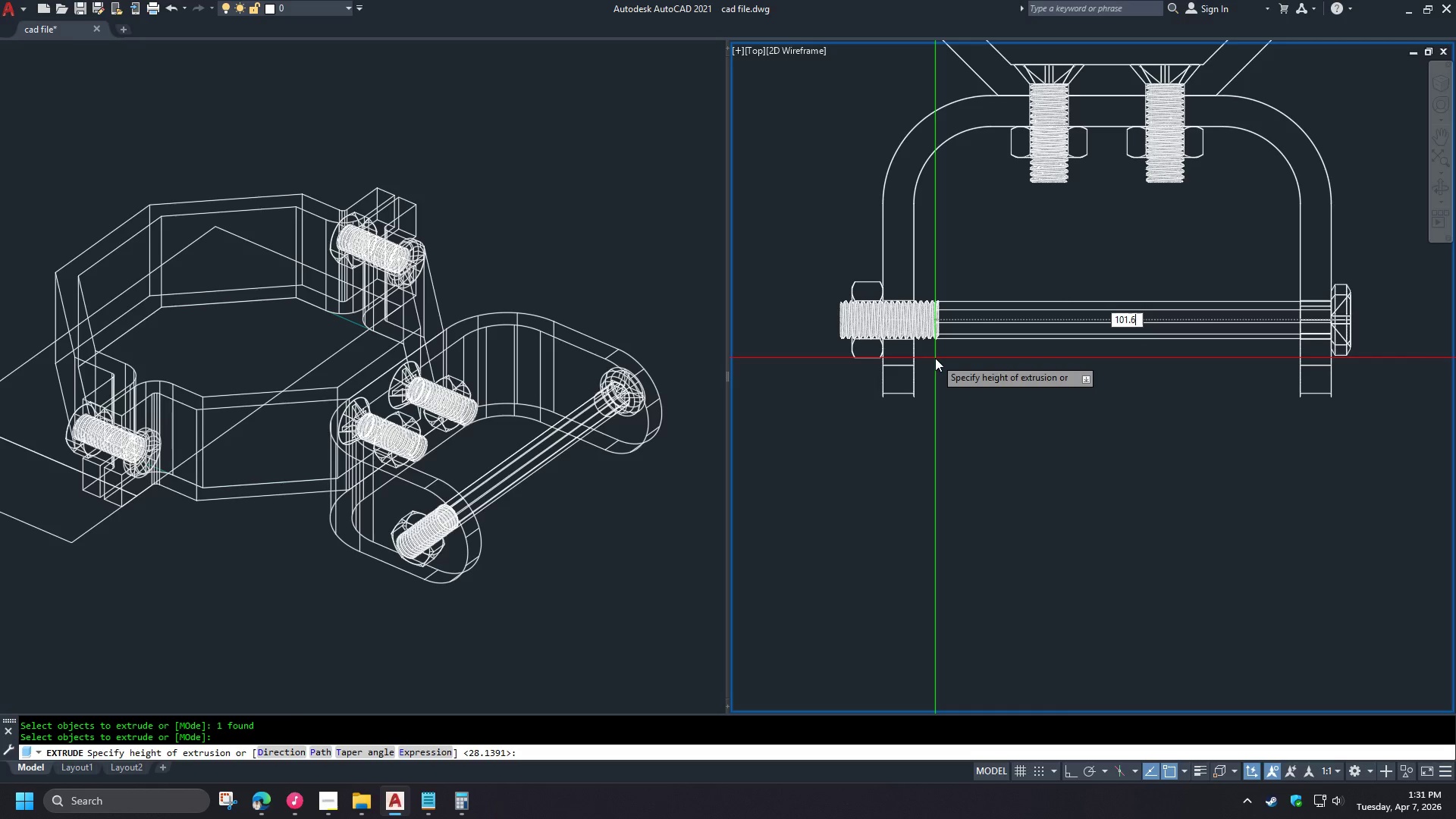 
key(Numpad6)
 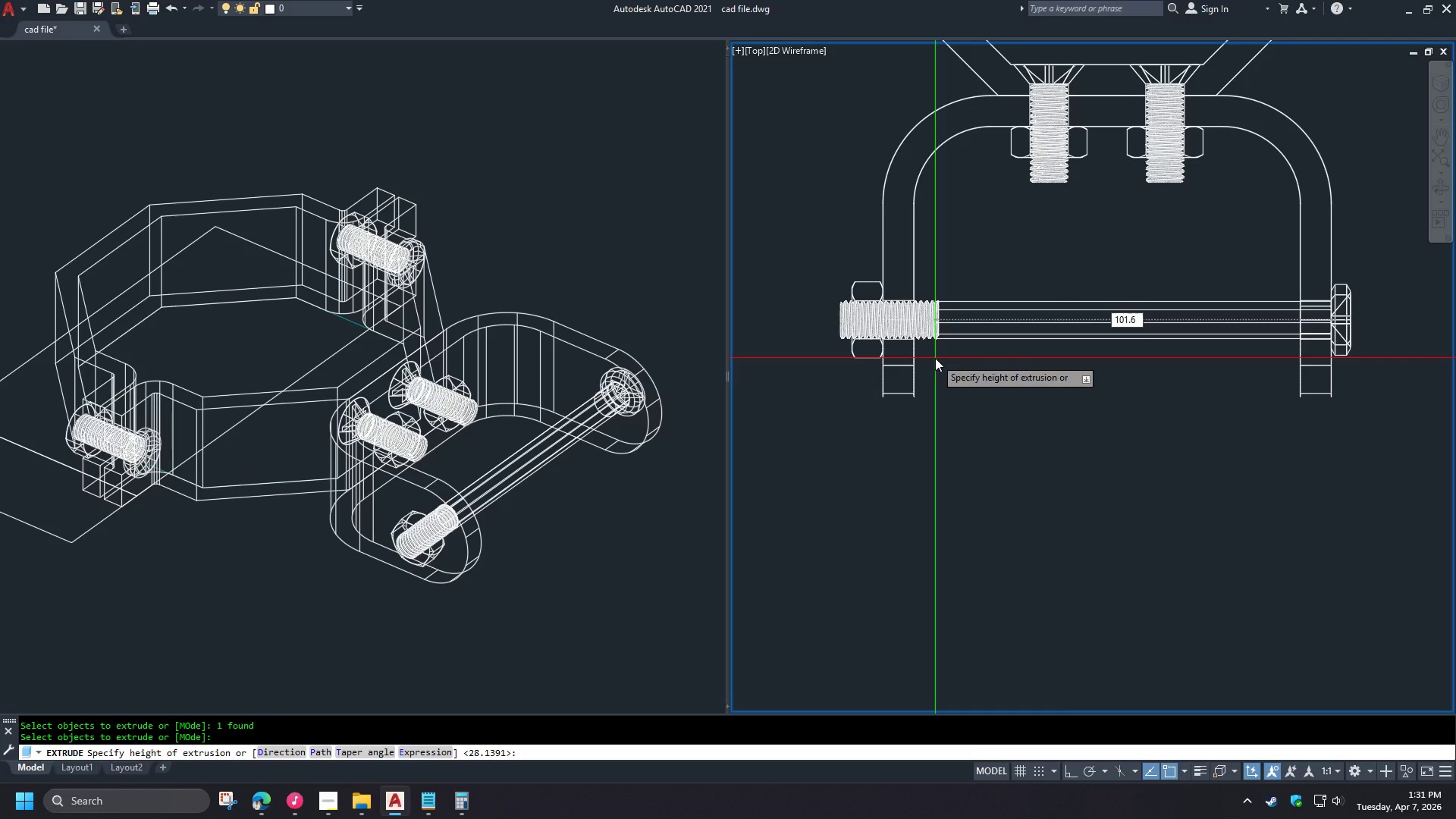 
key(NumpadEnter)
 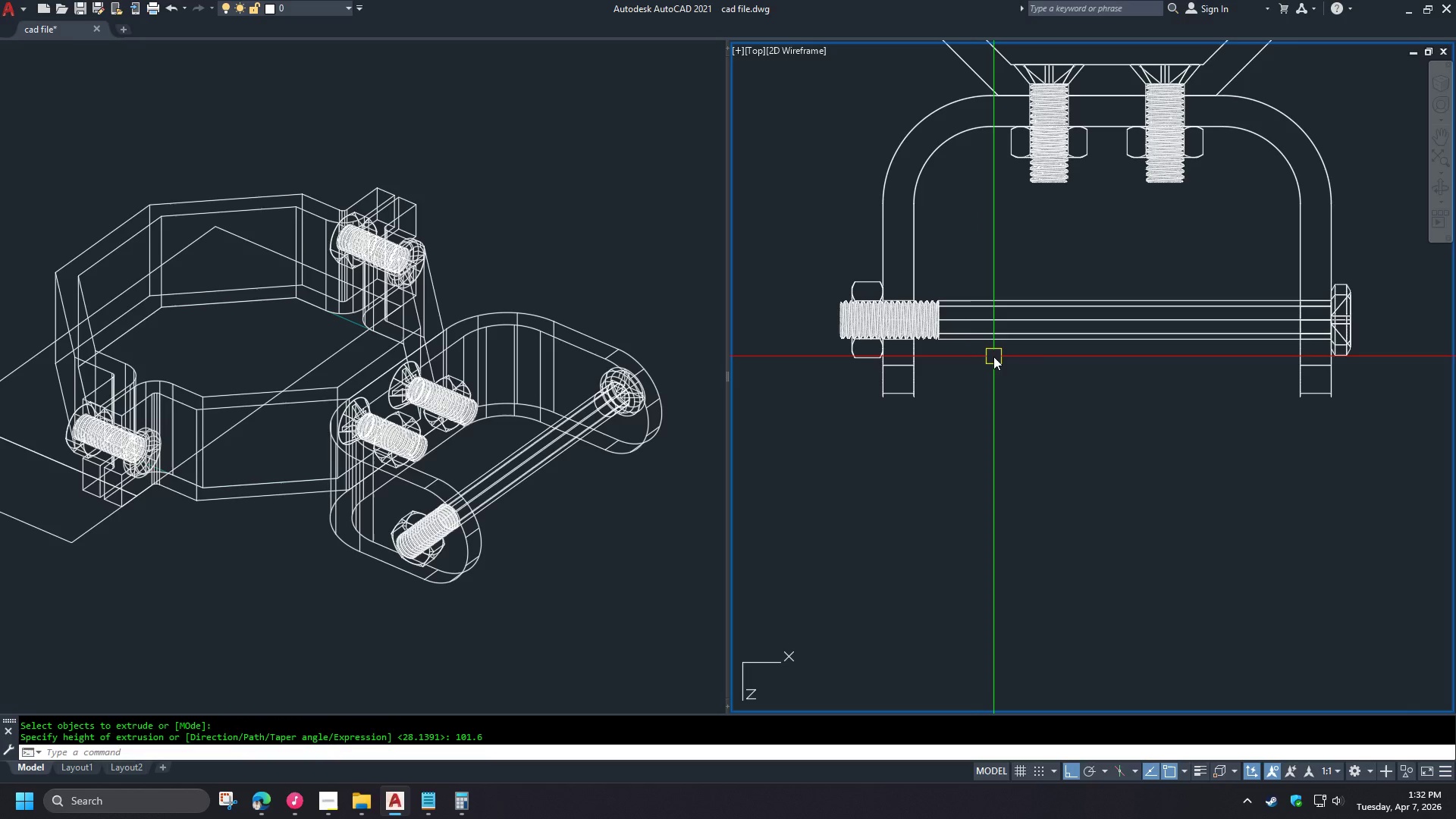 
wait(8.51)
 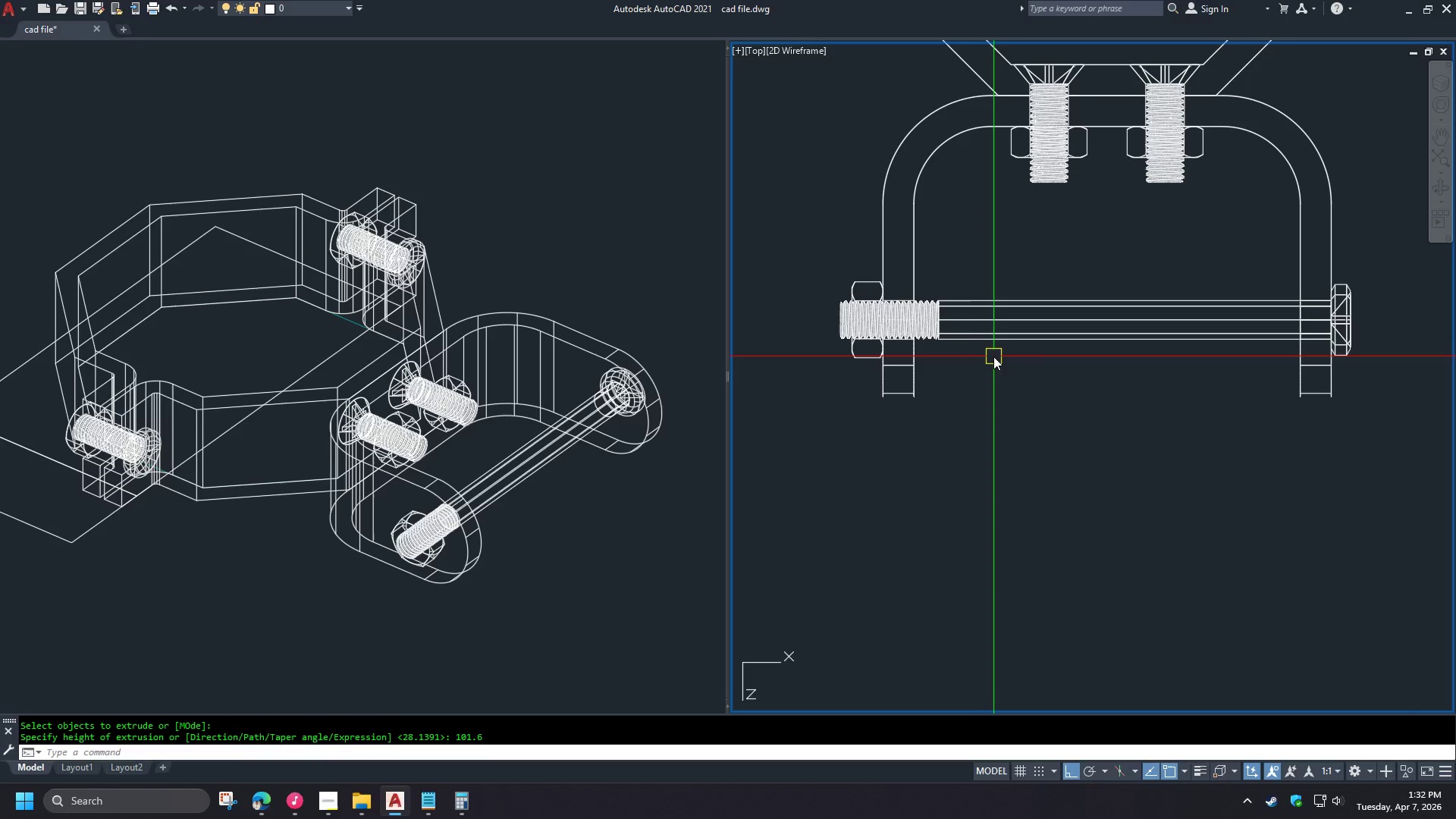 
double_click([1067, 451])
 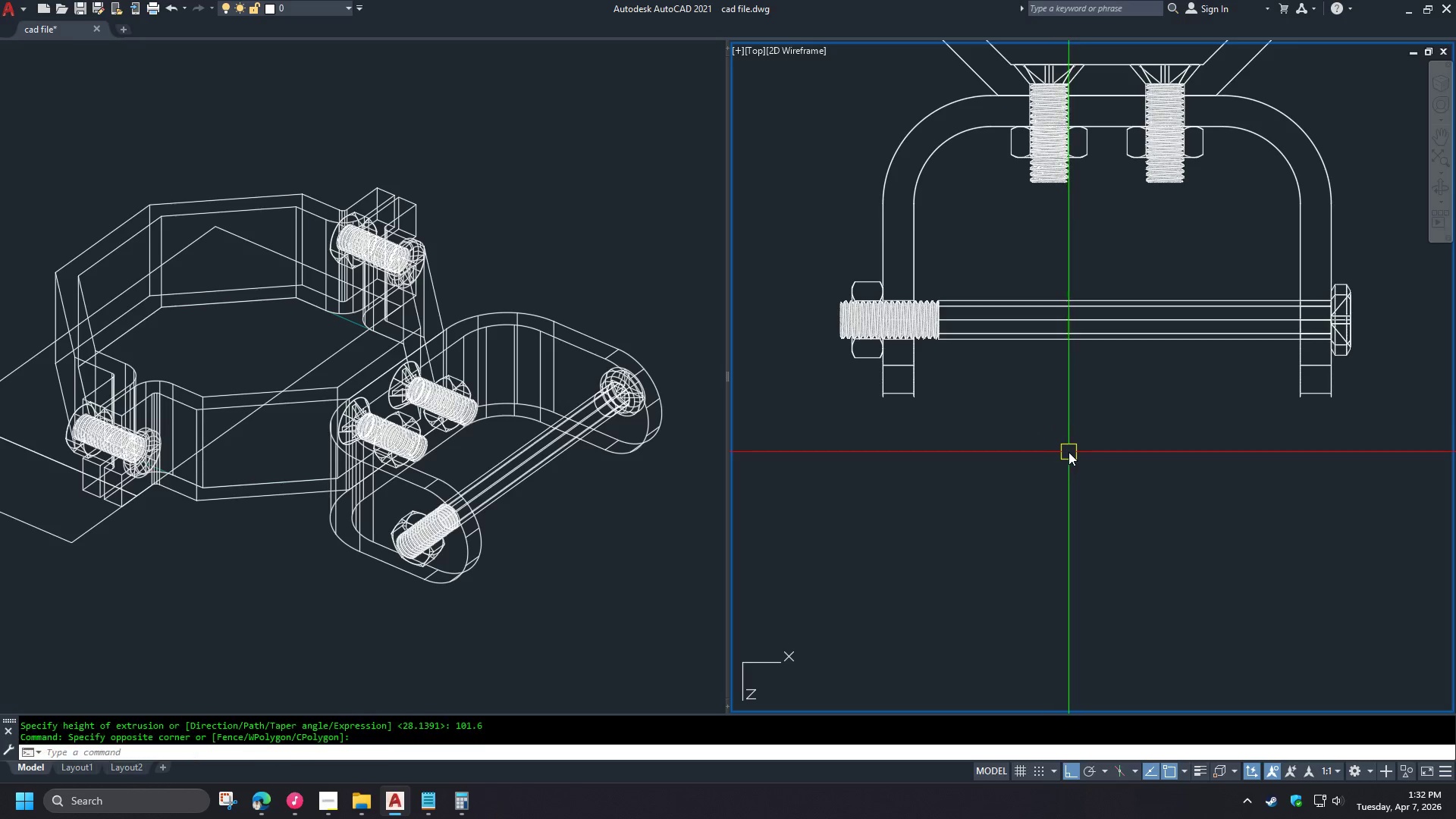 
key(Control+Z)
 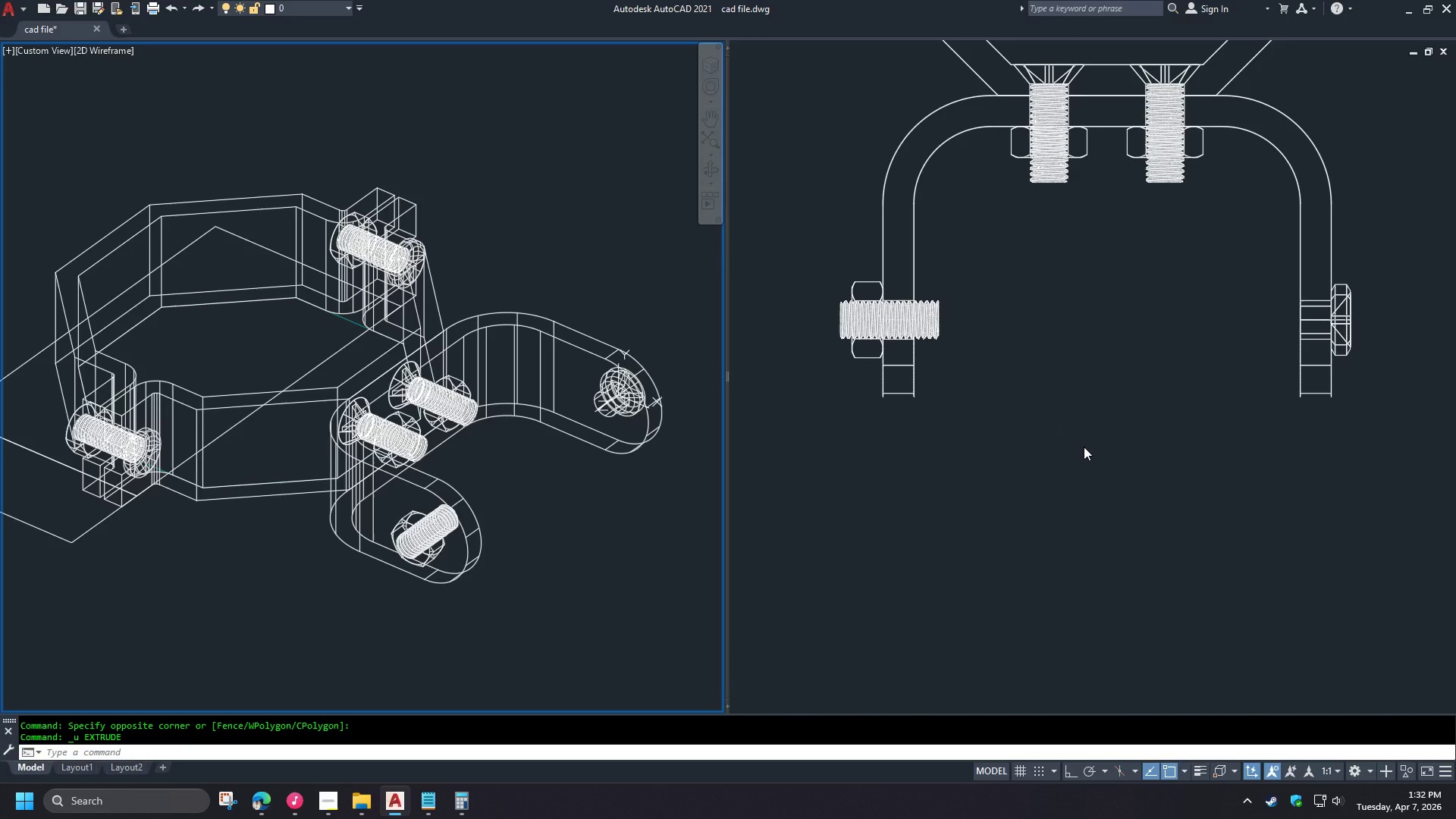 
wait(6.97)
 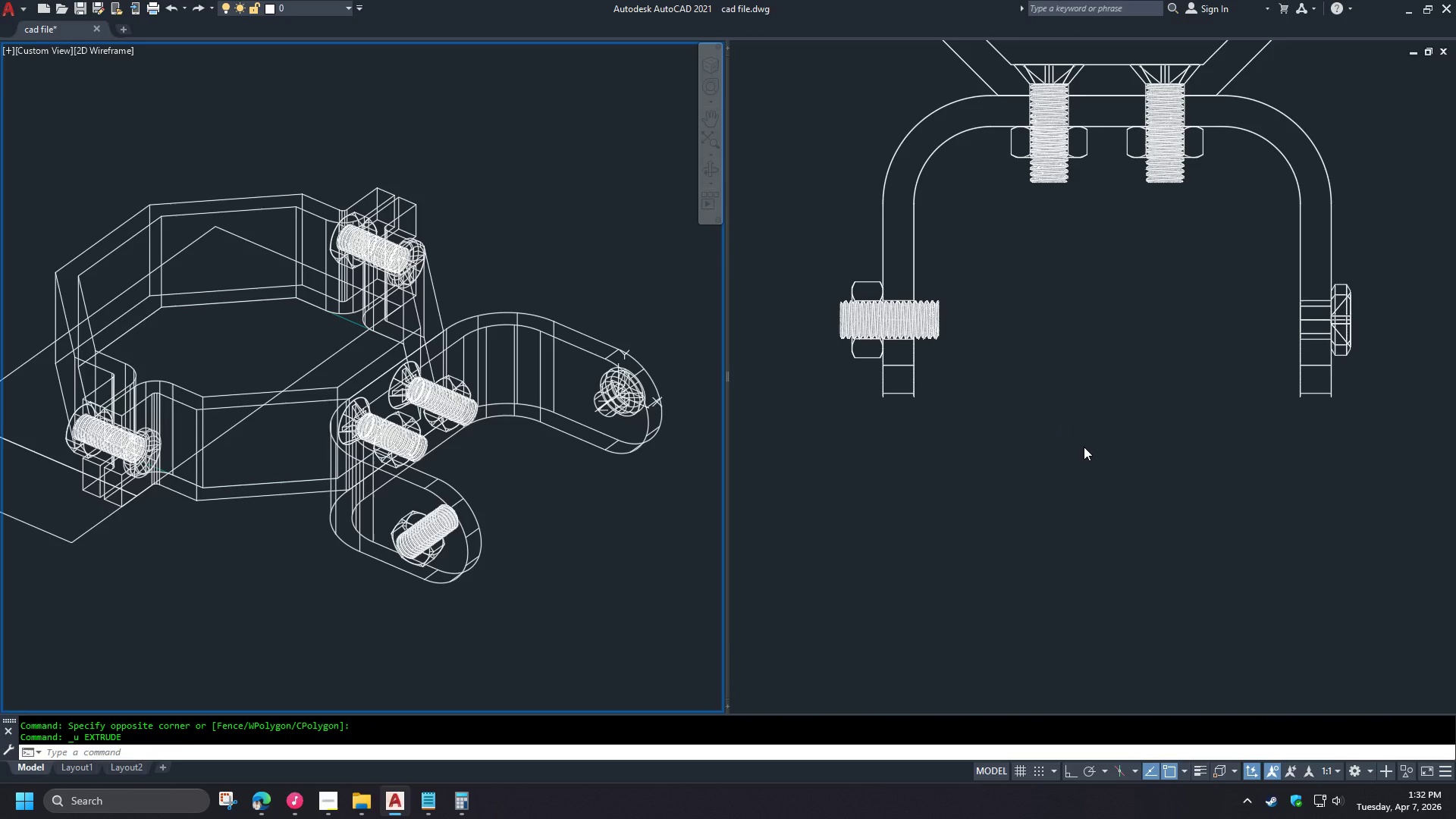 
left_click([620, 480])
 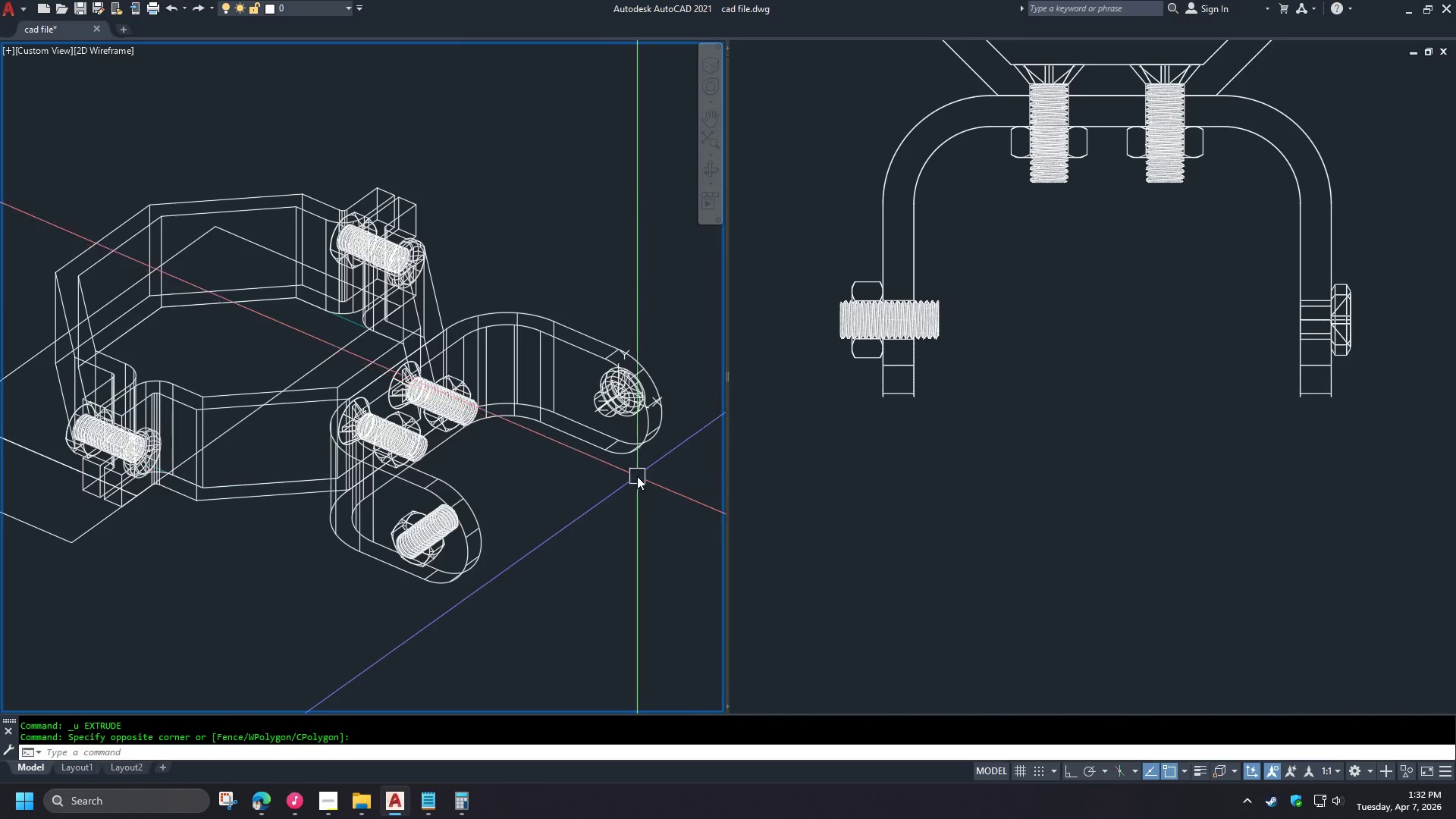 
scroll: coordinate [631, 394], scroll_direction: up, amount: 3.0
 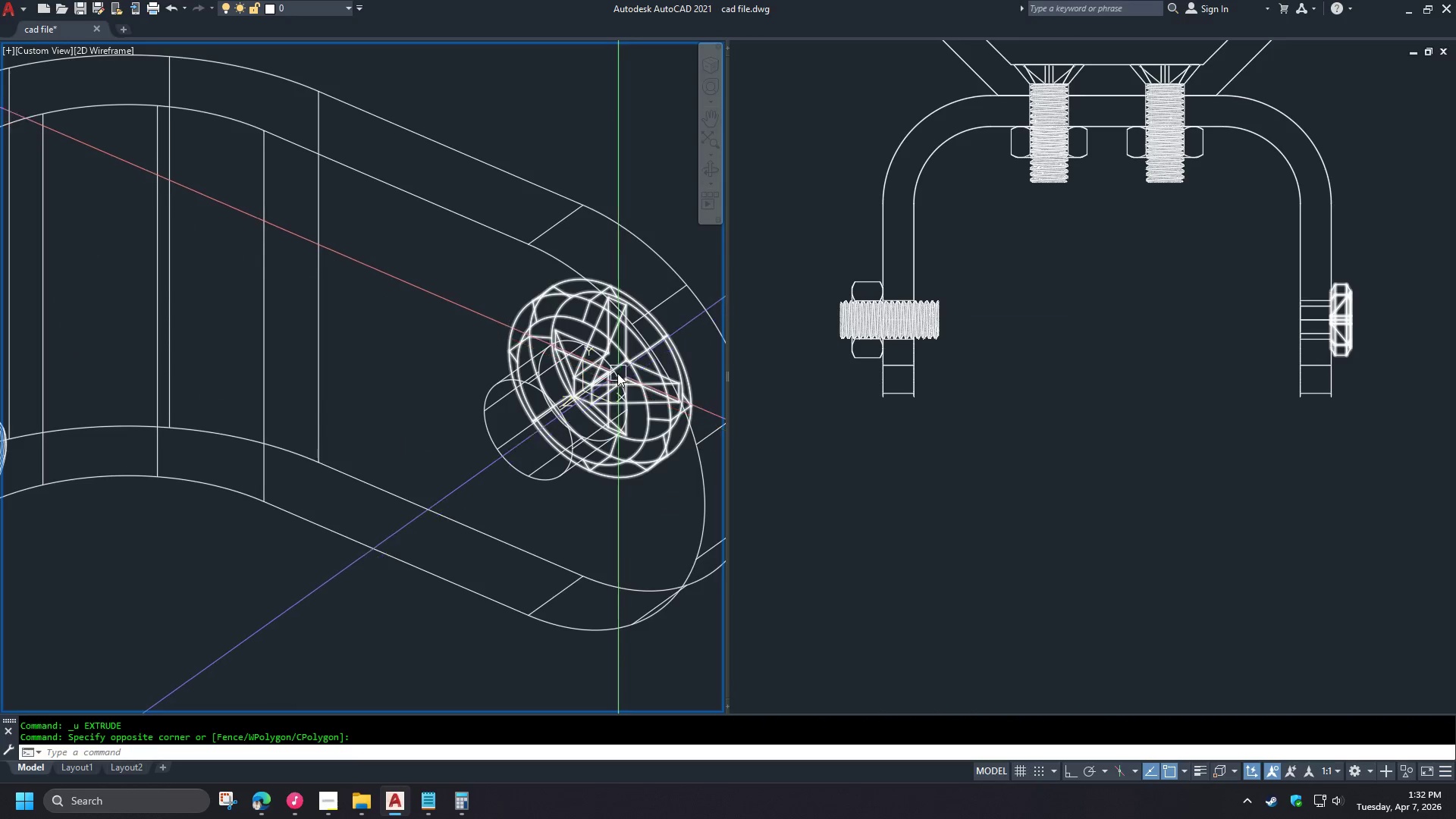 
type(ext )
 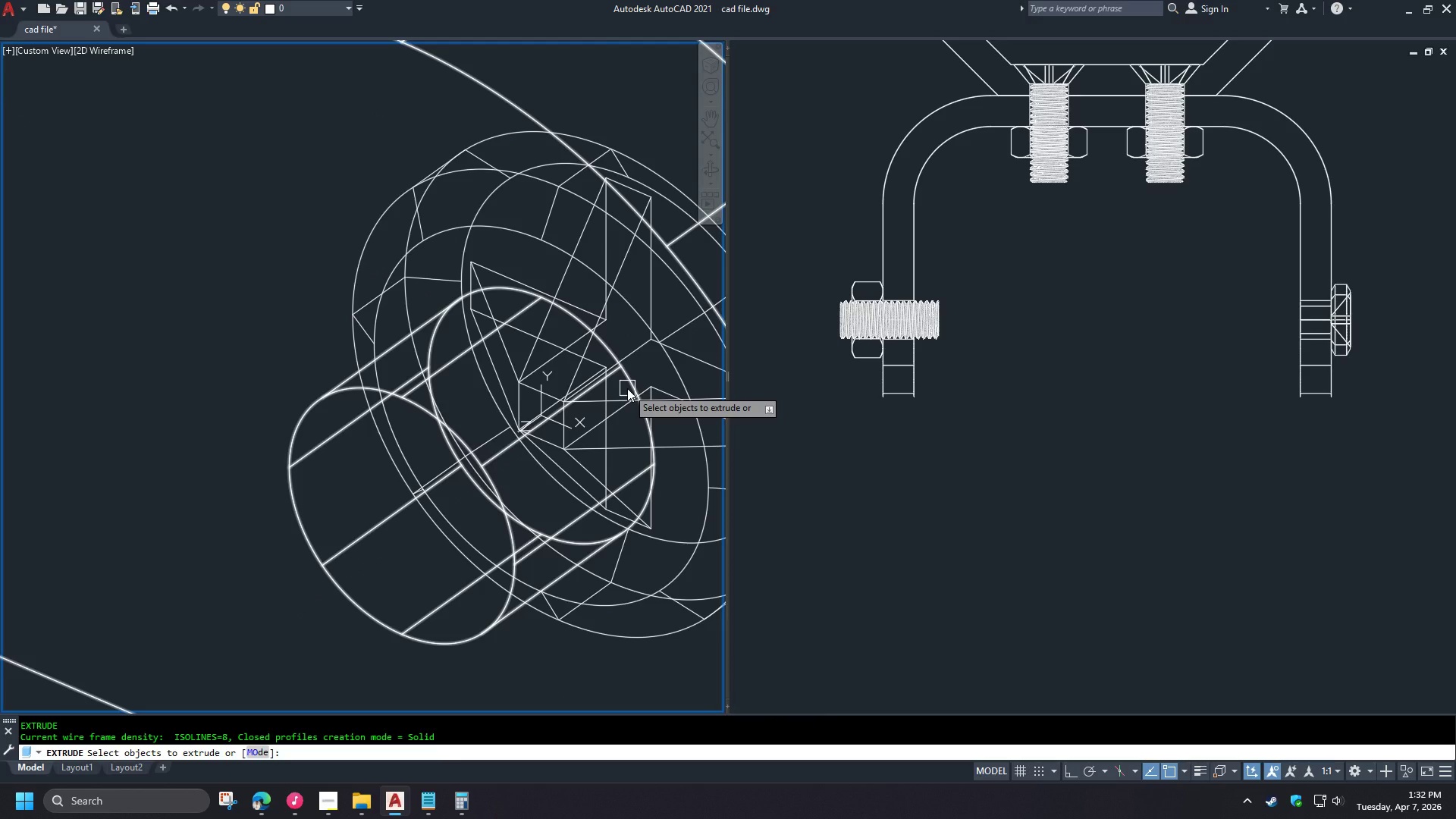 
scroll: coordinate [610, 373], scroll_direction: up, amount: 2.0
 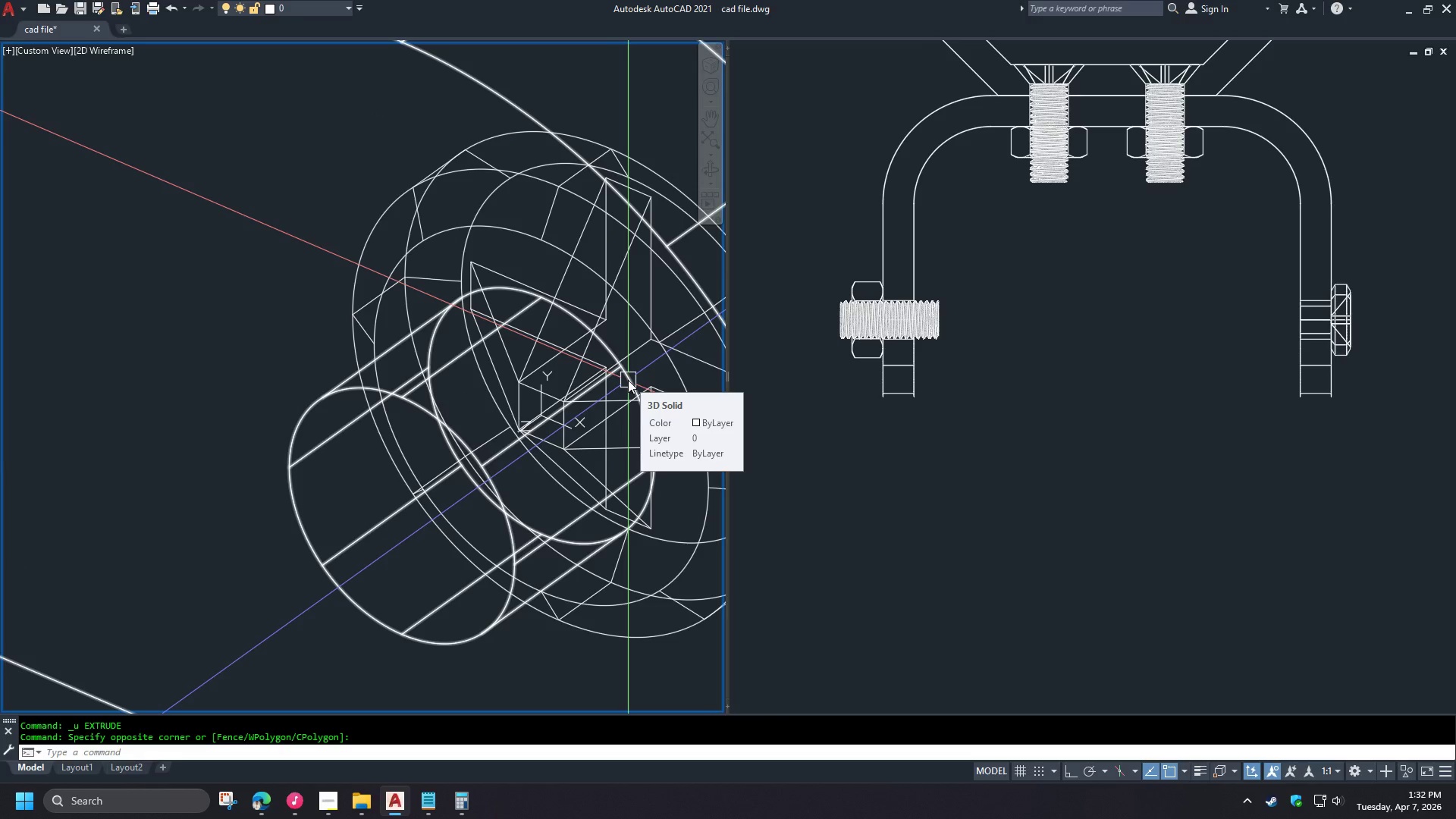 
key(Escape)
 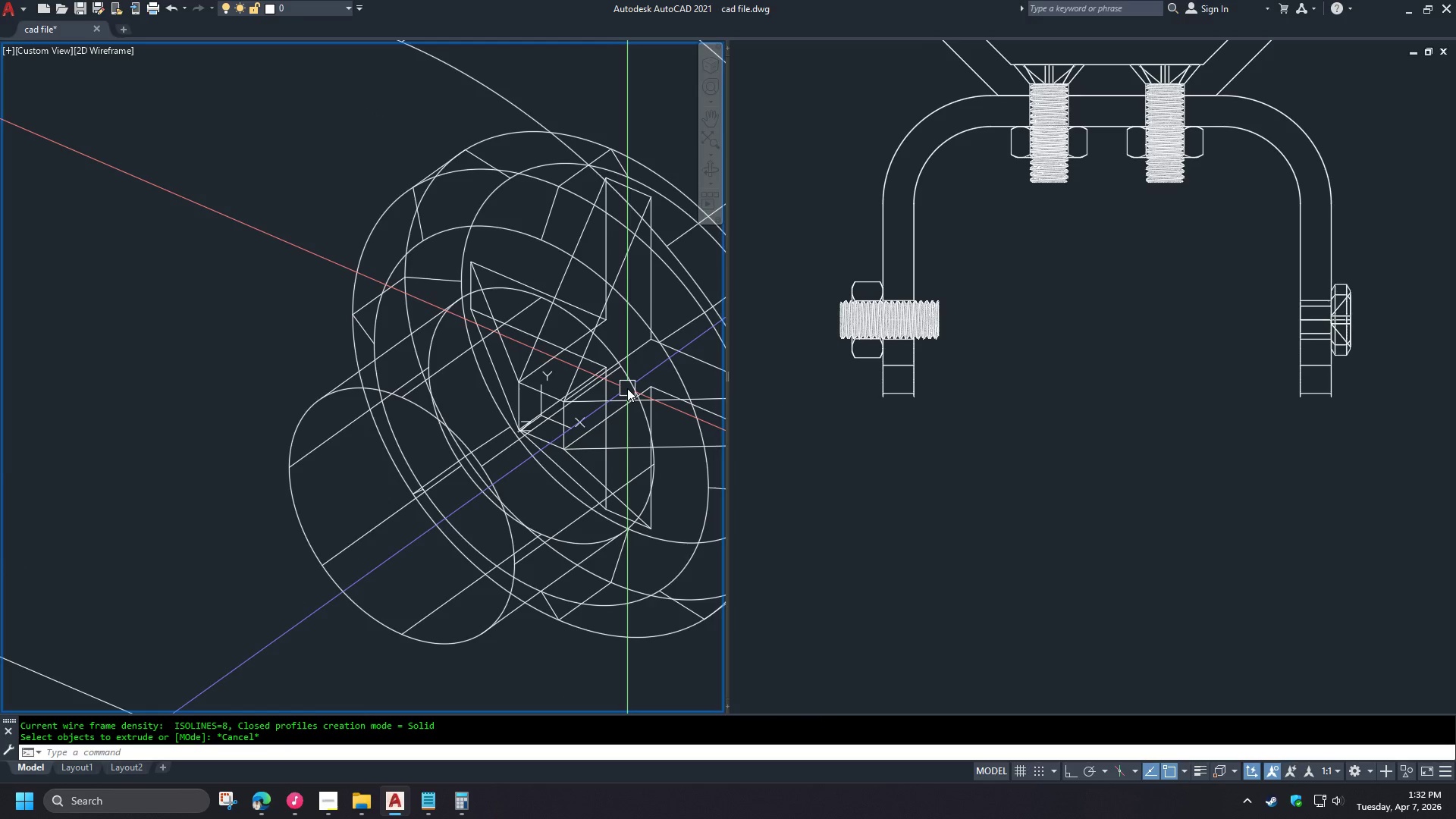 
key(Control+Z)
 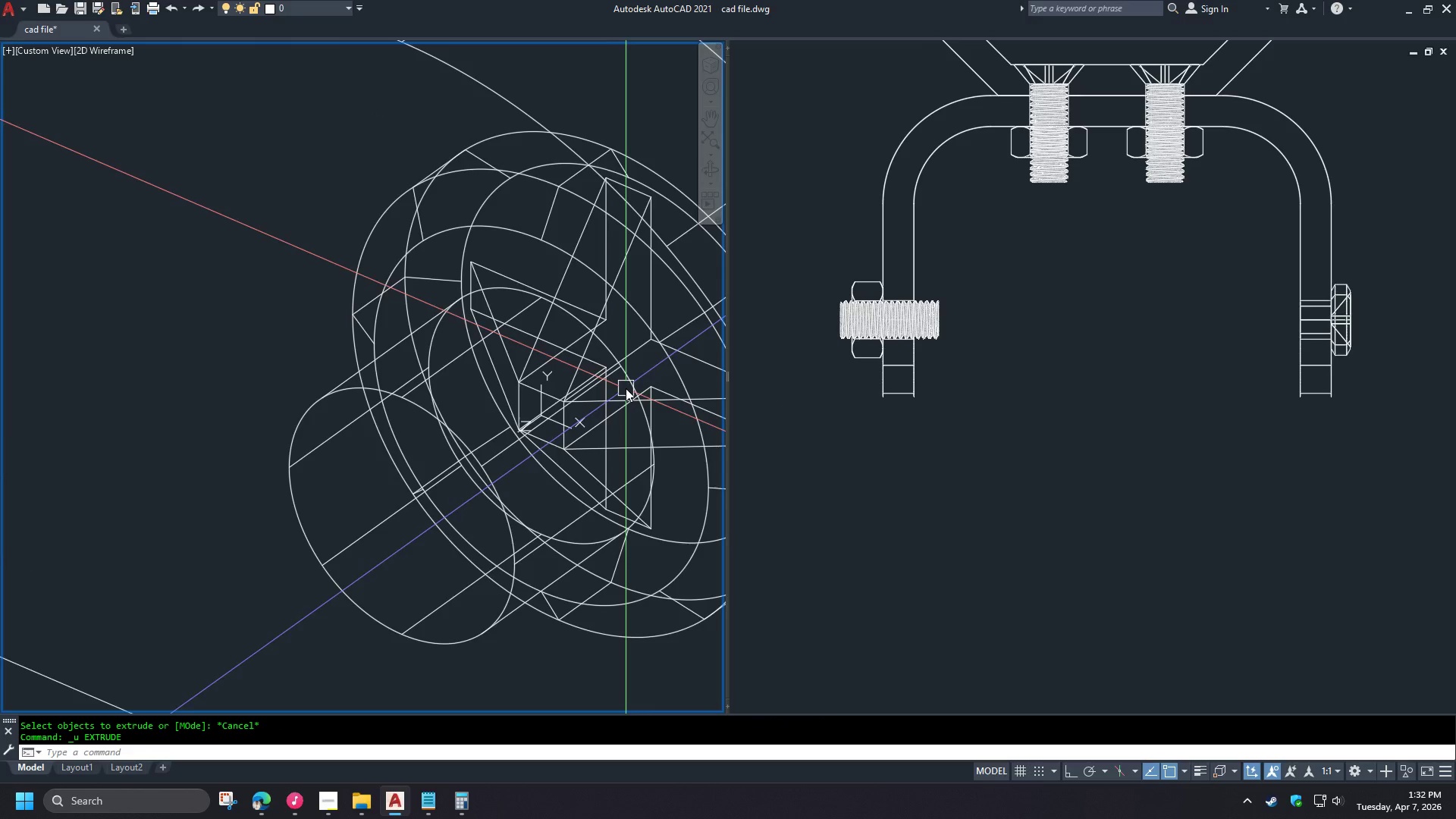 
key(Control+Z)
 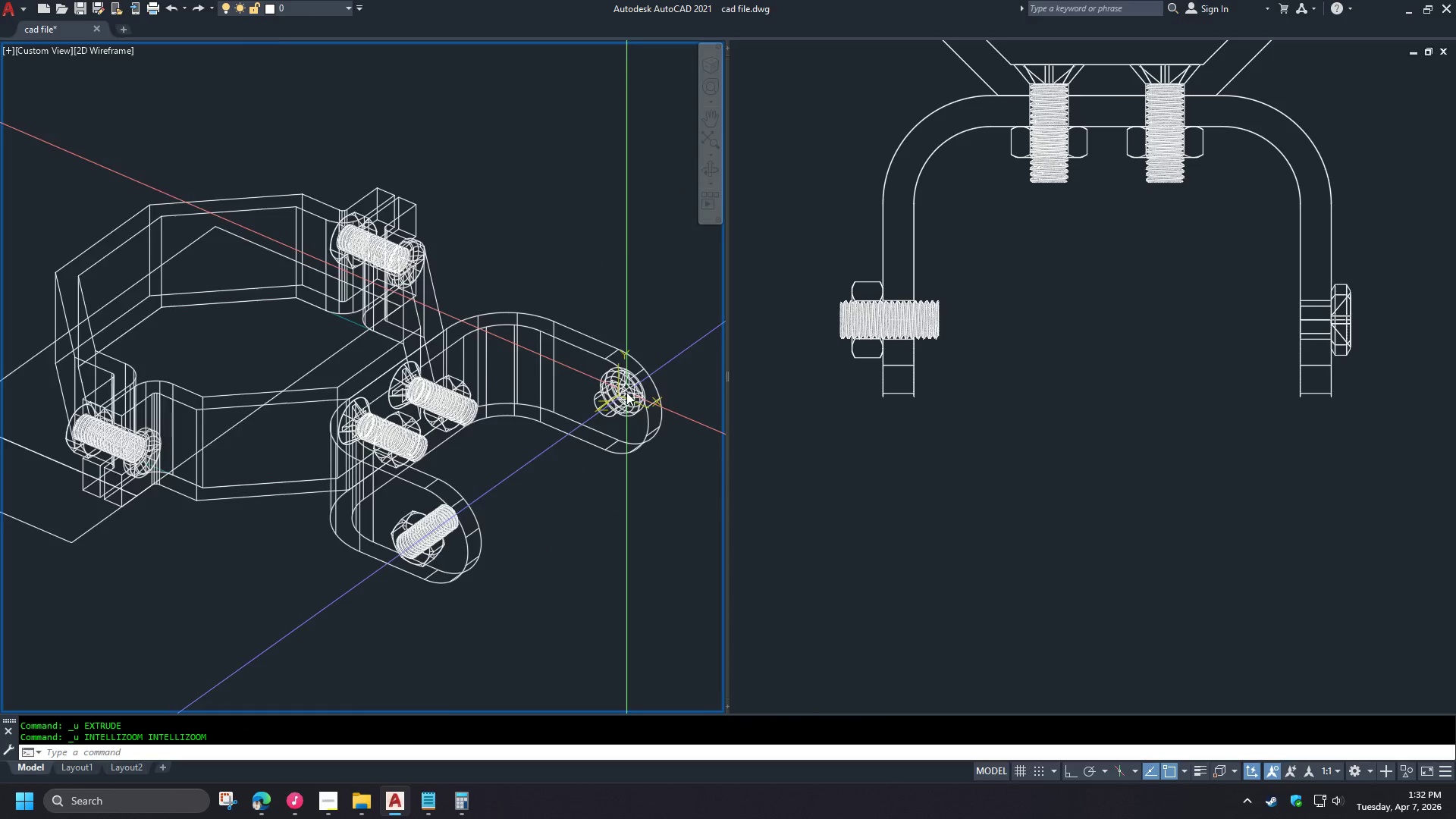 
key(Control+Z)
 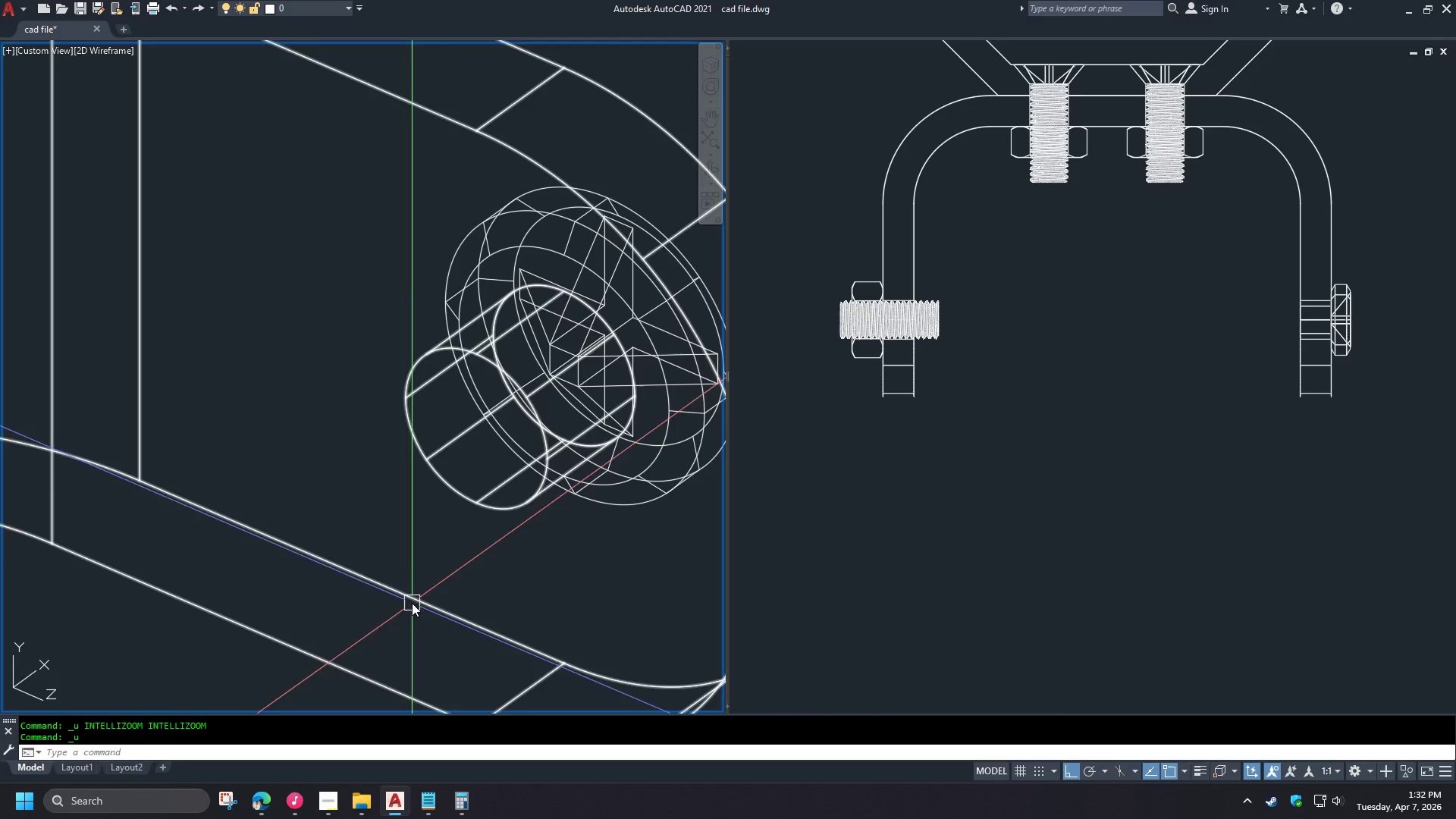 
left_click([267, 799])
 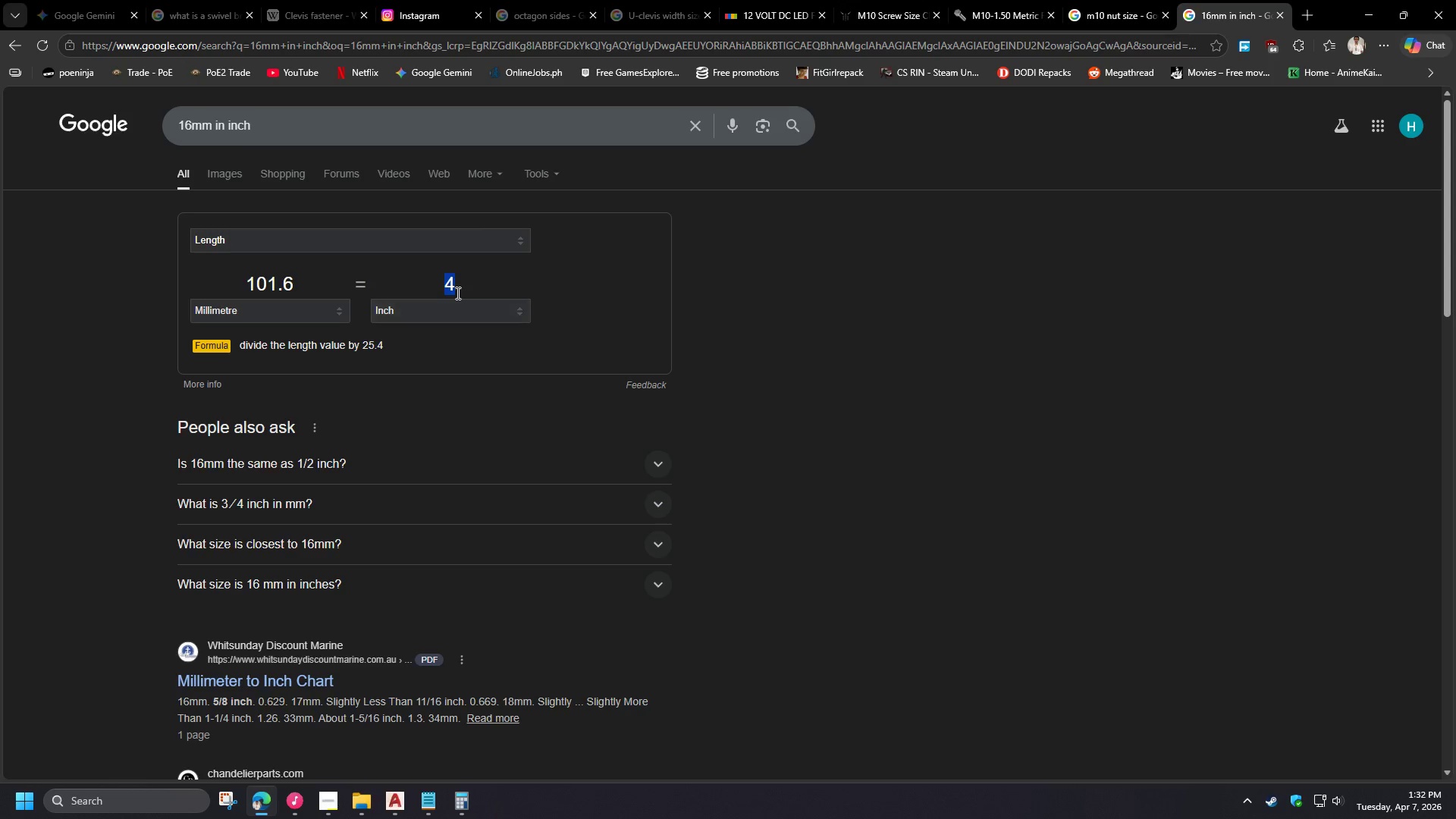 
key(Numpad4)
 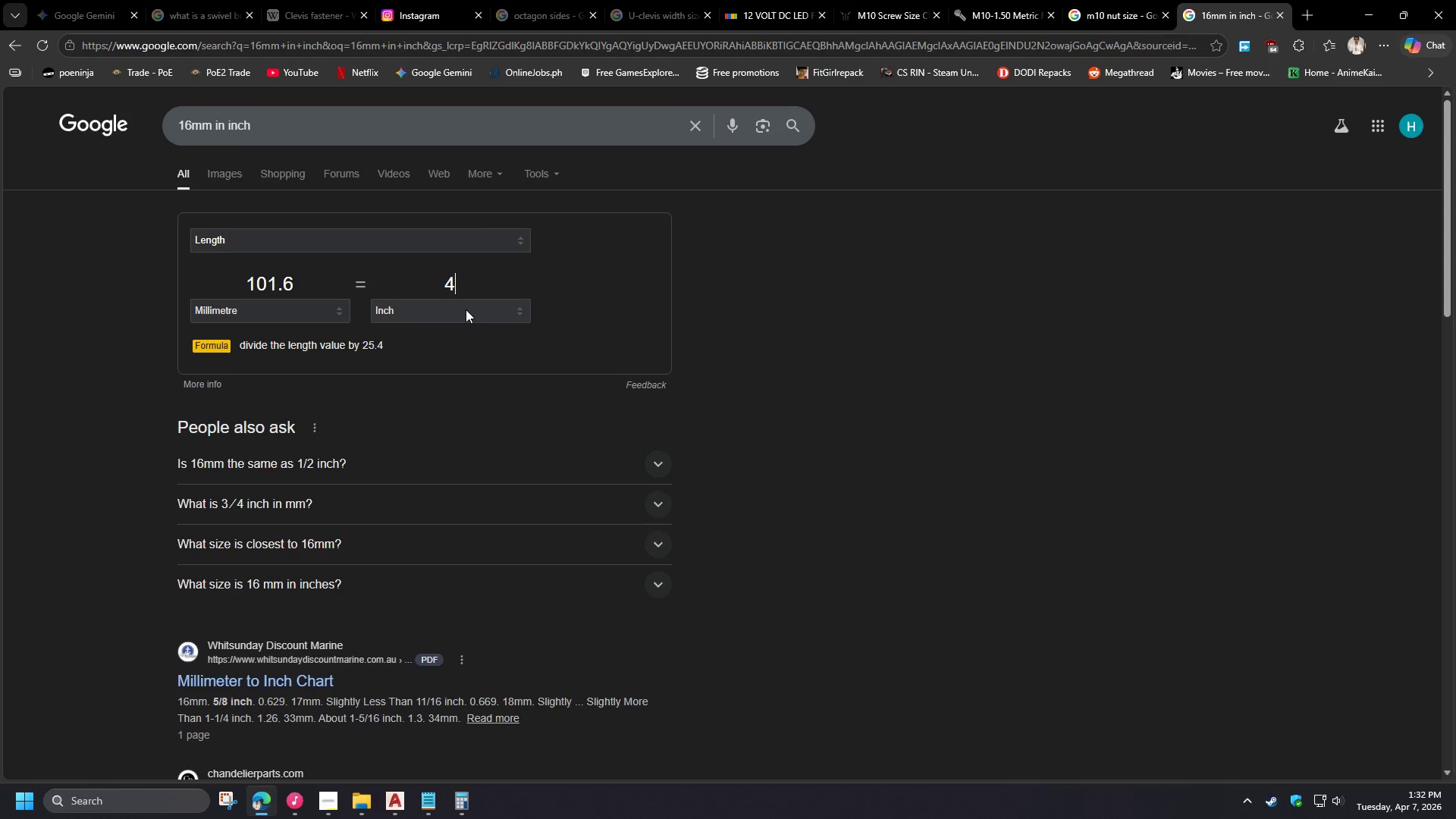 
key(NumpadDecimal)
 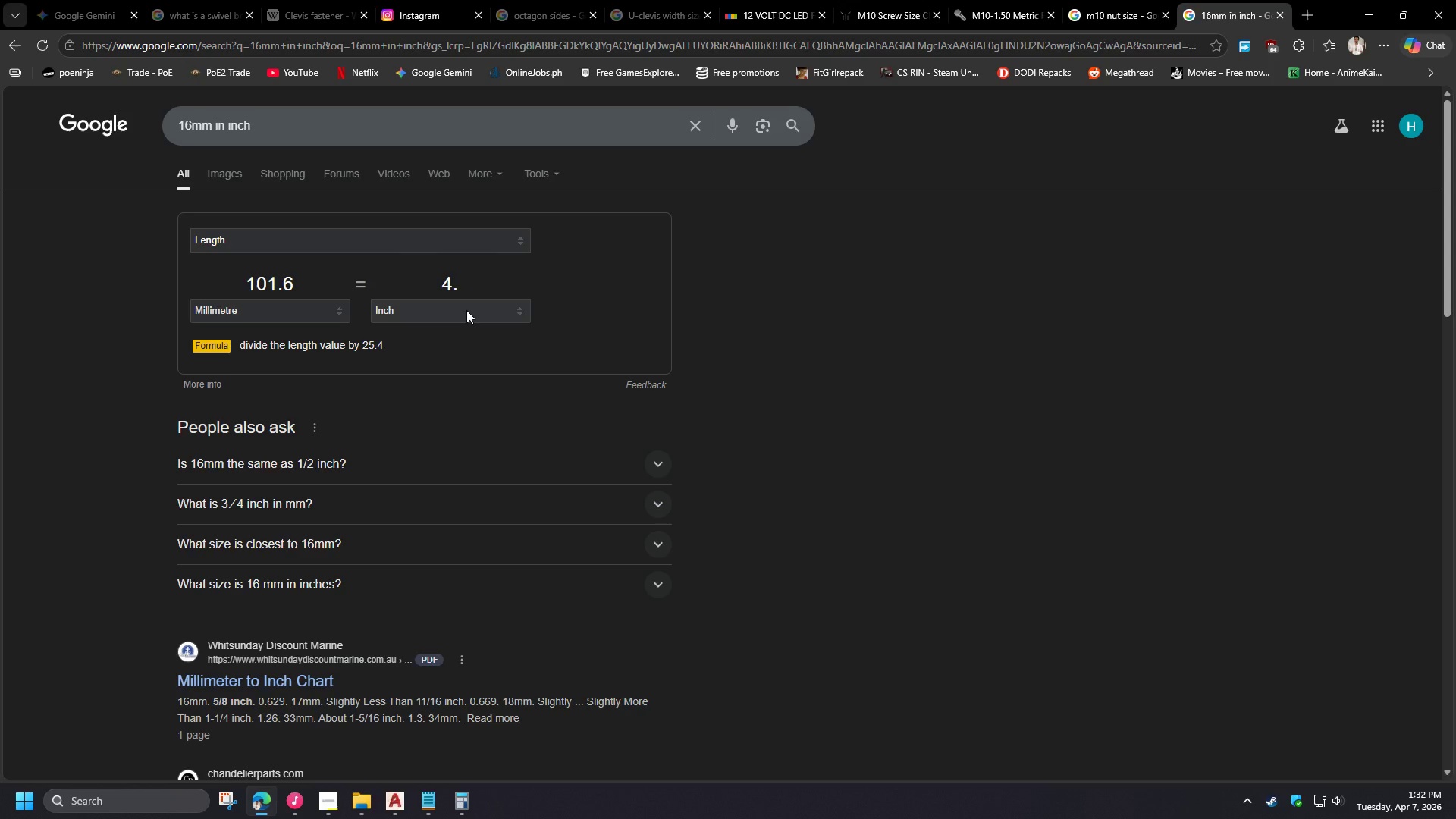 
key(Numpad5)
 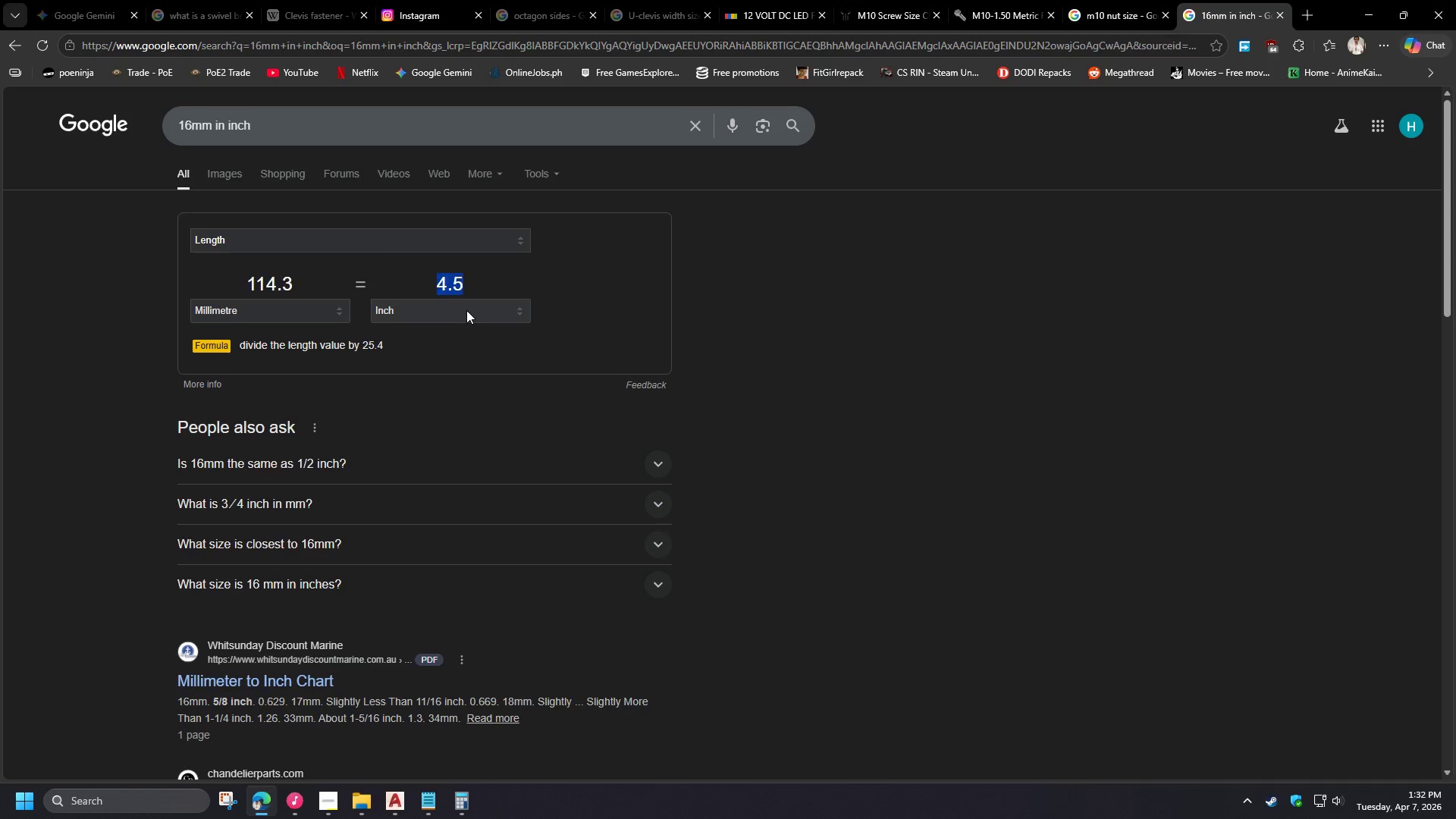 
key(NumpadEnter)
 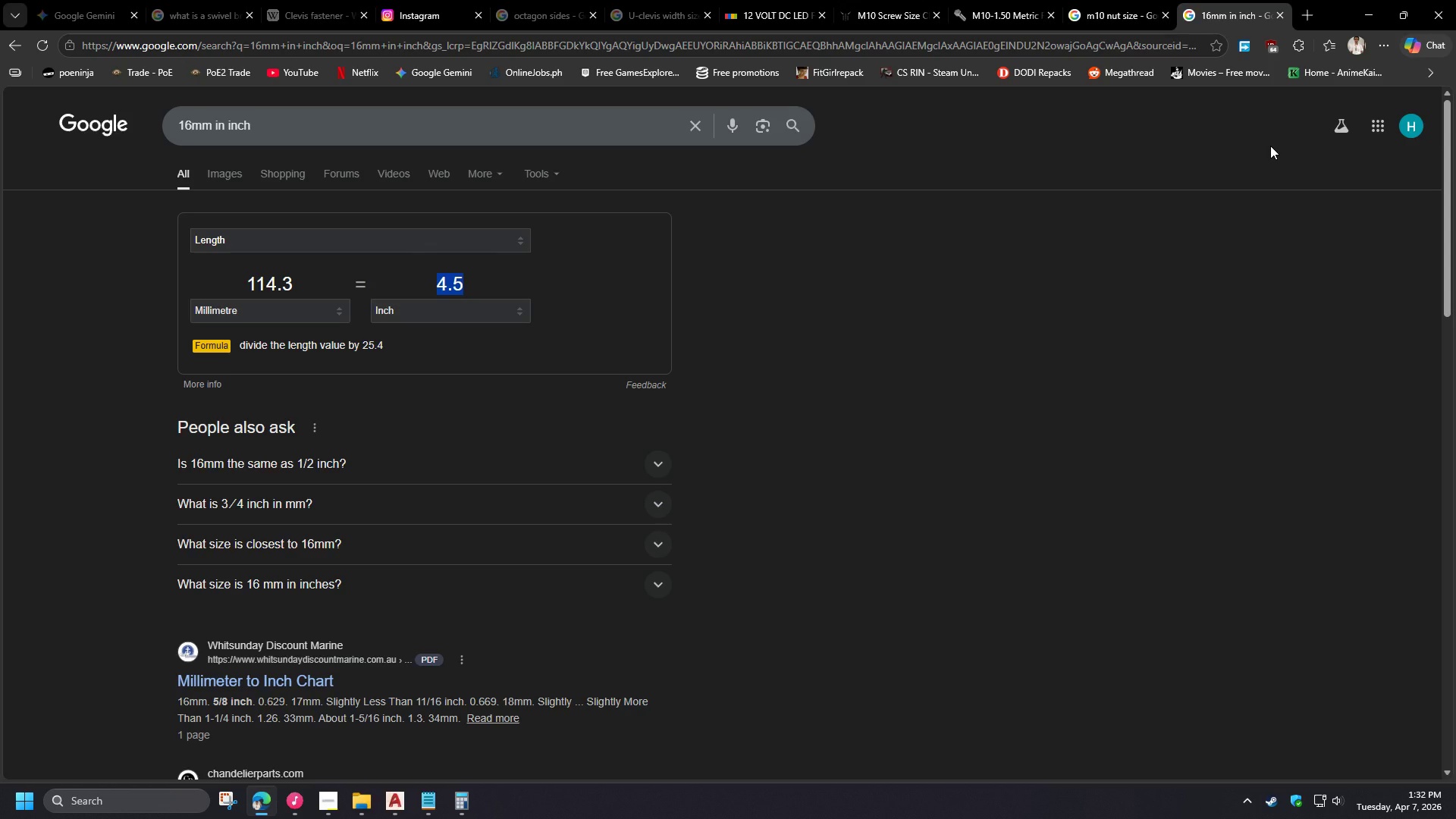 
wait(10.41)
 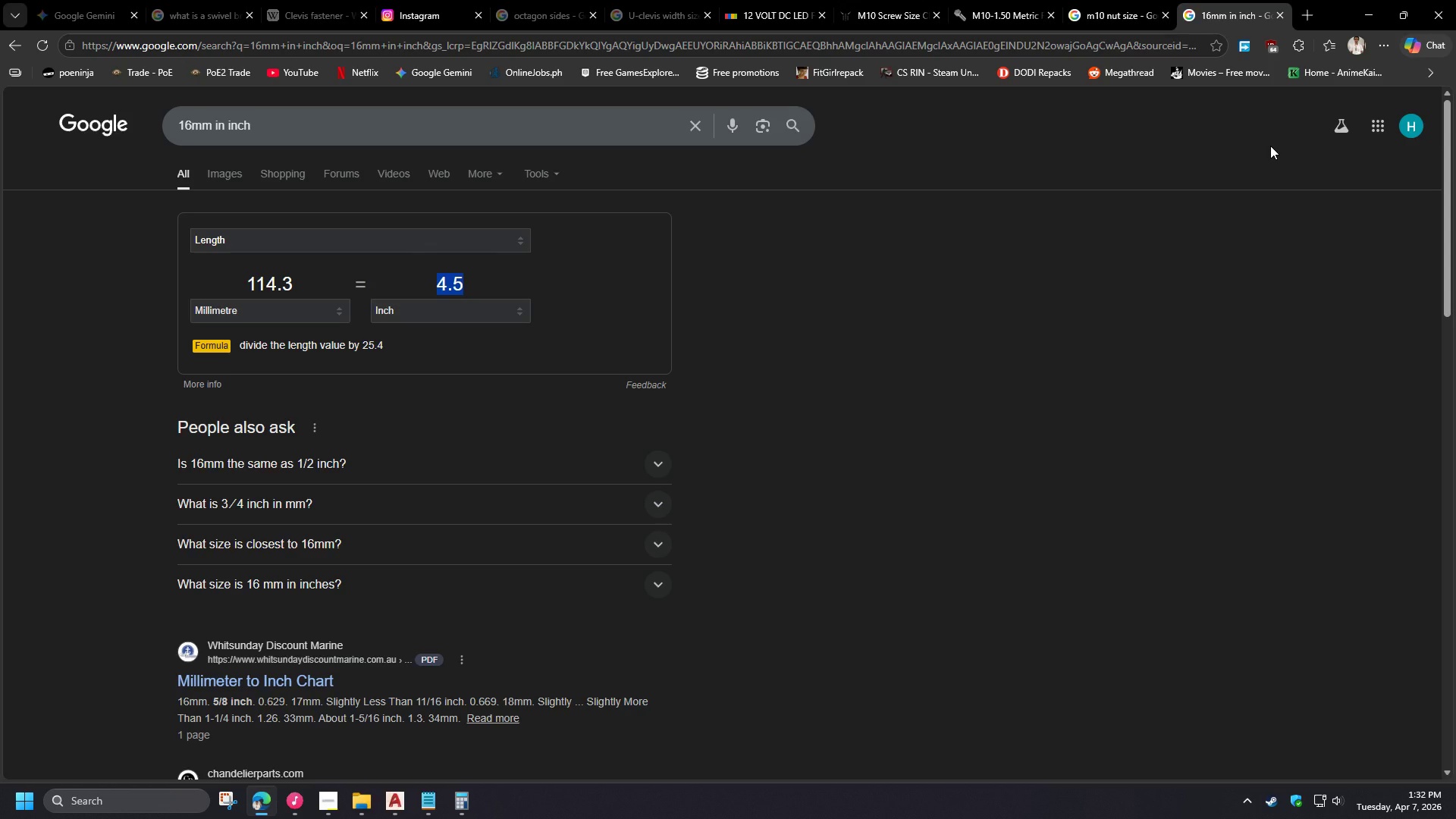 
left_click([1359, 21])
 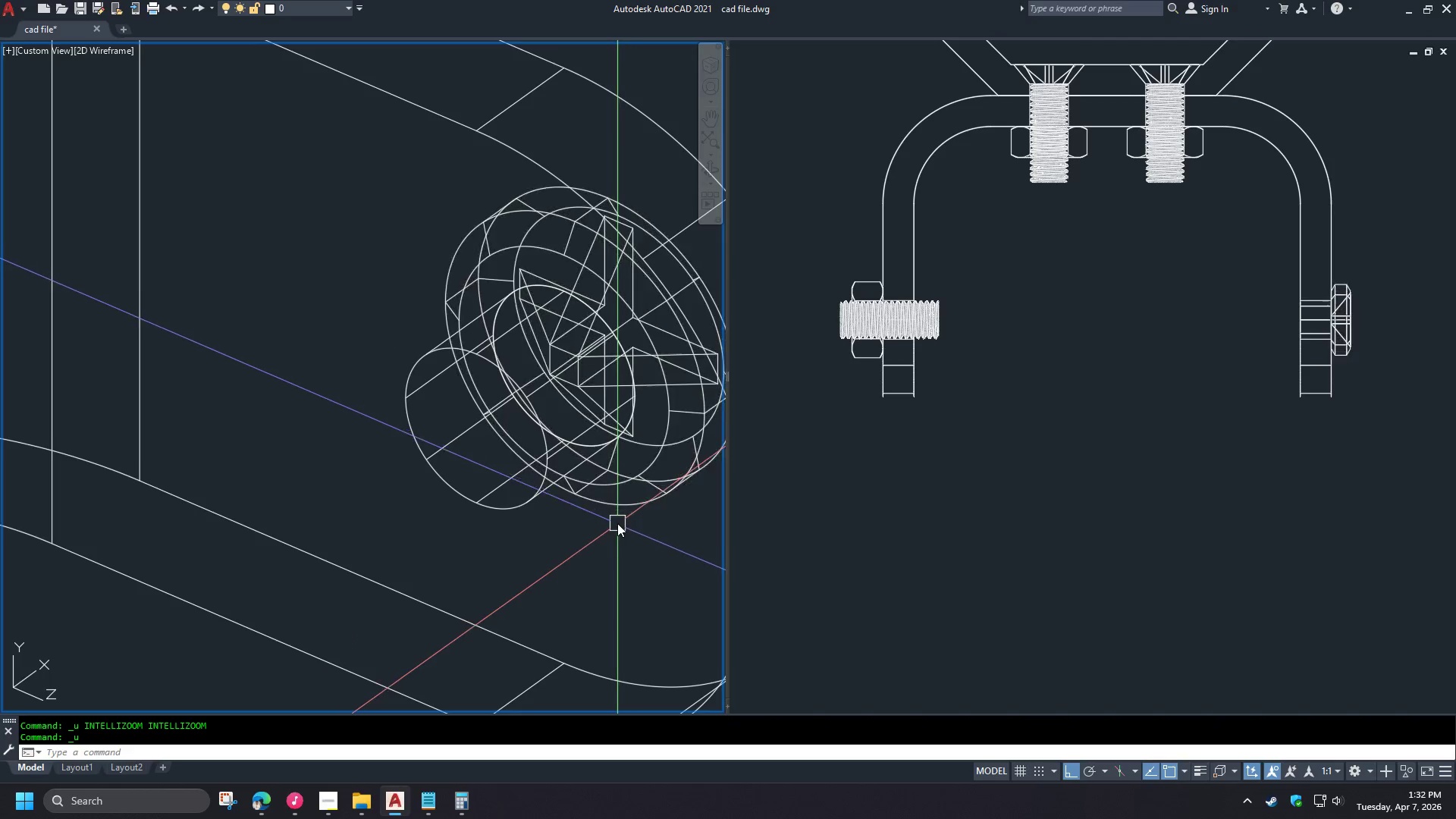 
type(ext )
 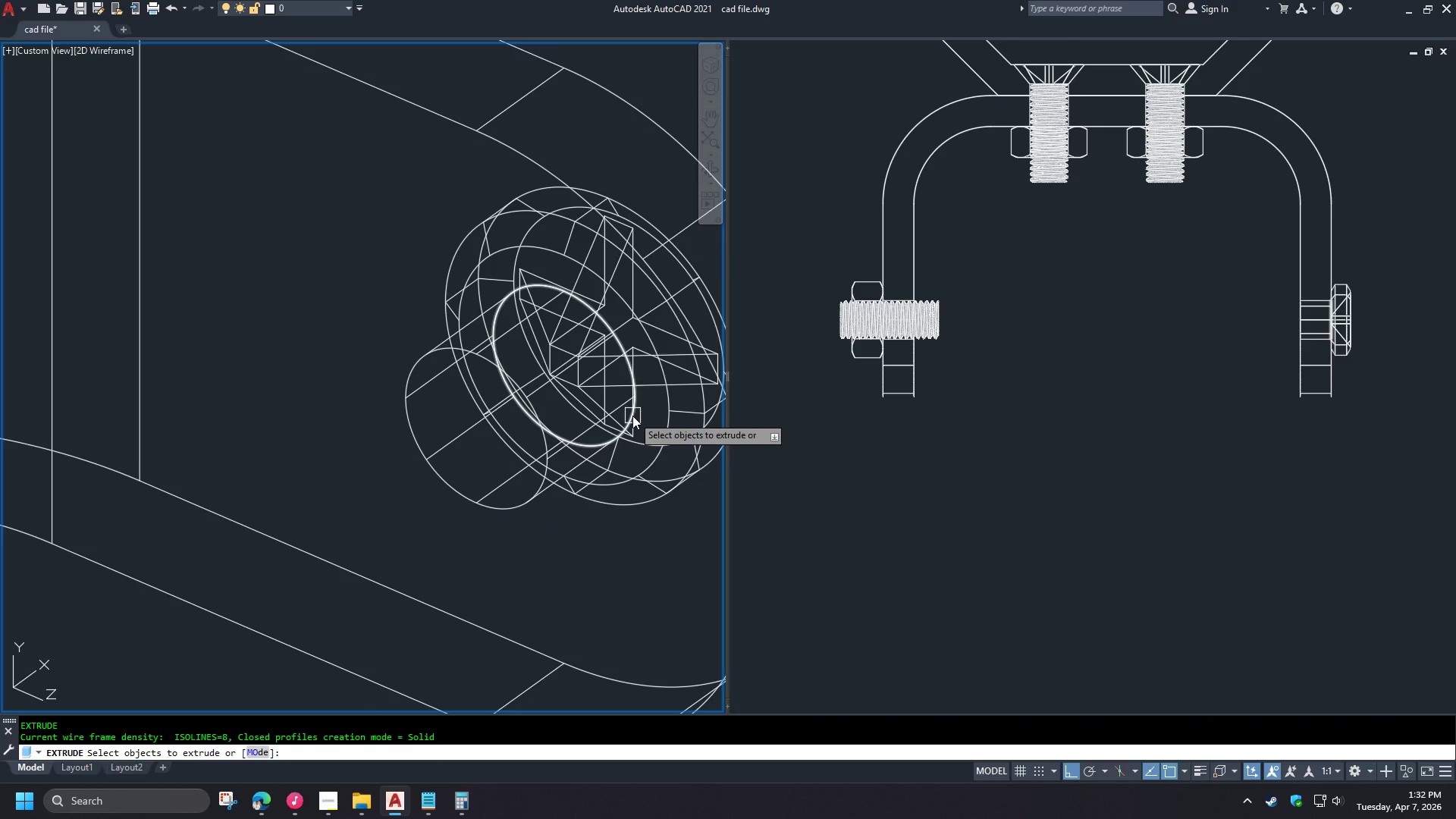 
left_click([632, 416])
 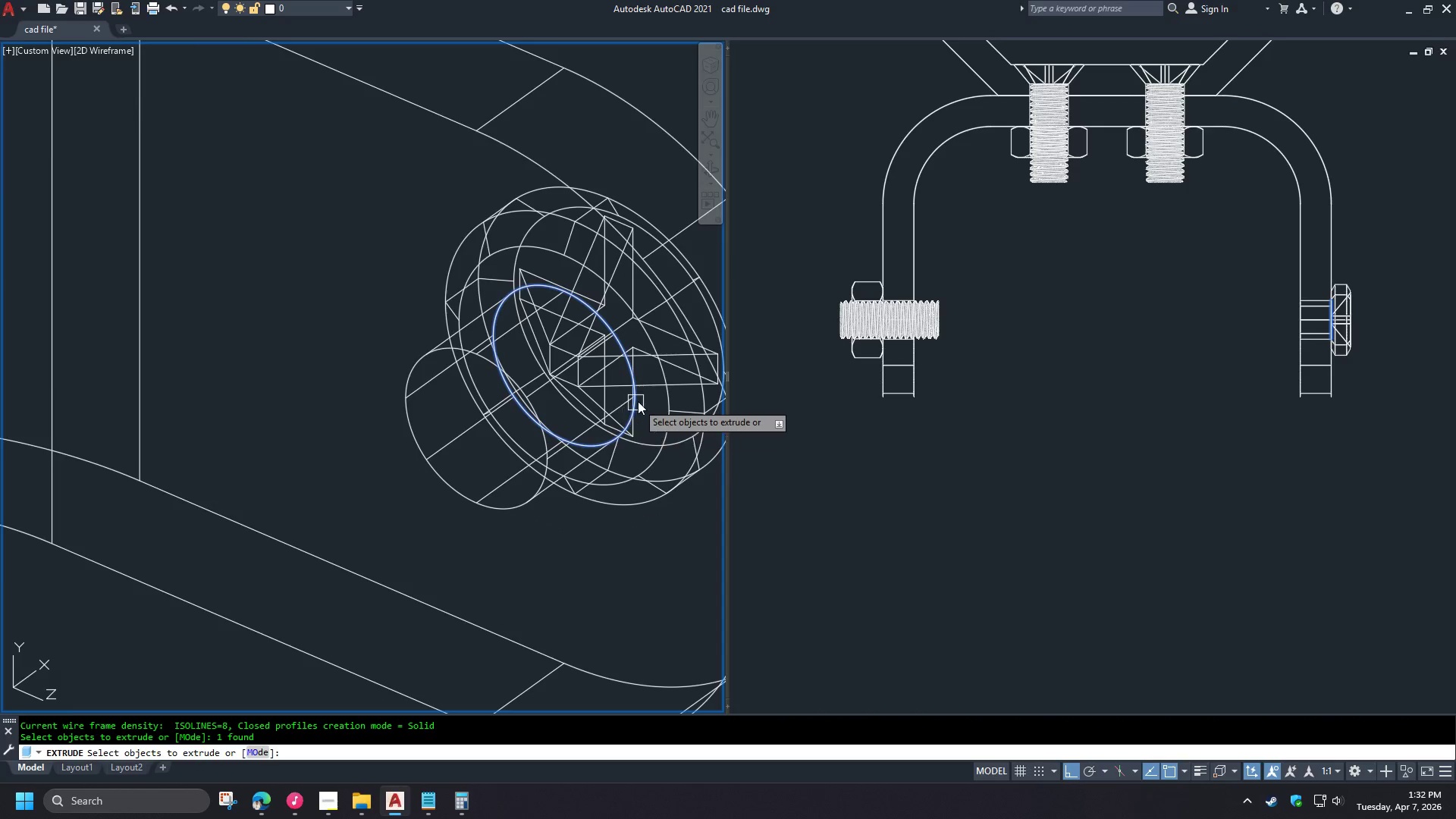 
key(Space)
 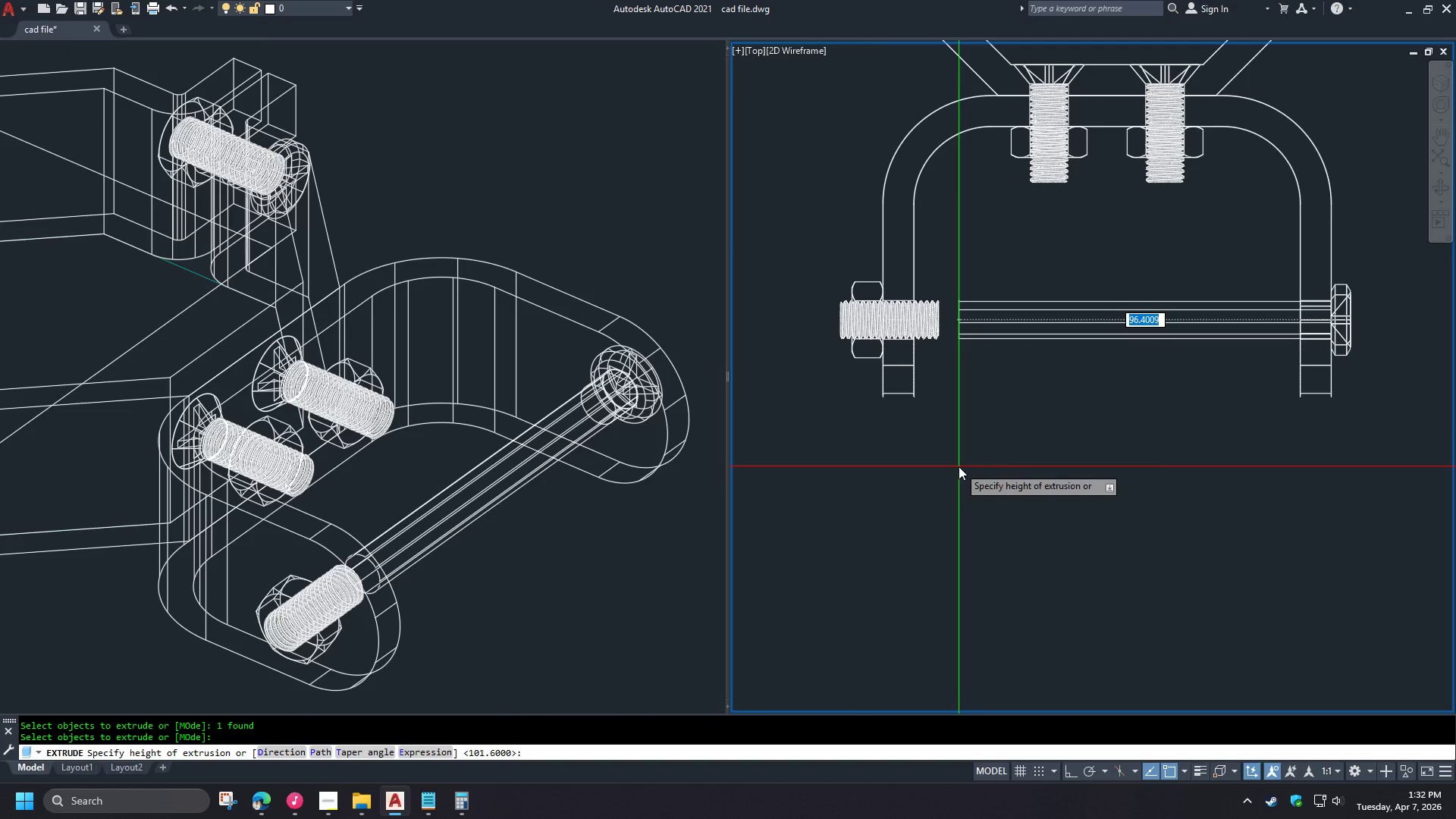 
scroll: coordinate [639, 397], scroll_direction: down, amount: 3.0
 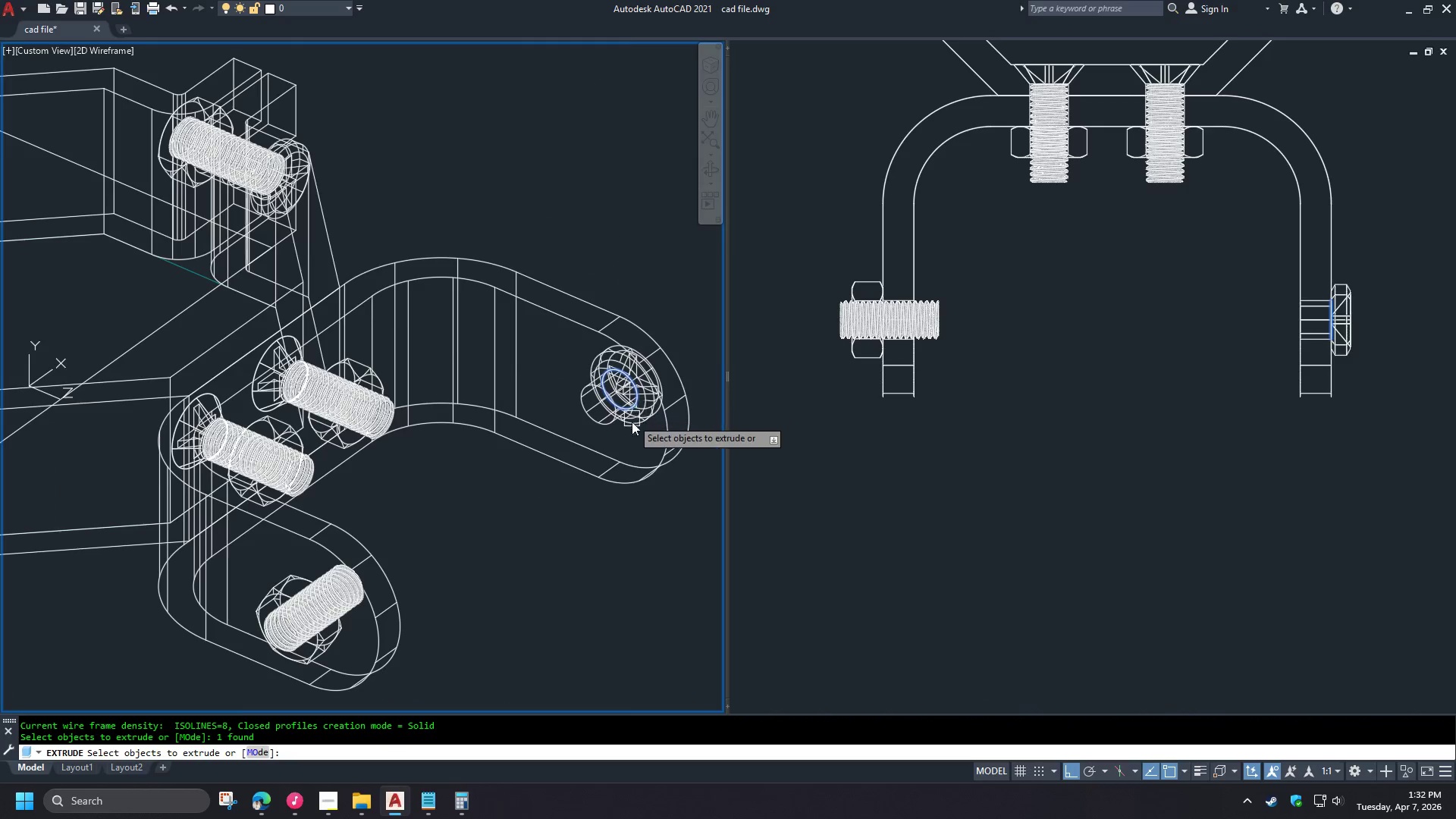 
type(114.3)
key(NumpadEnter)
type(uni )
 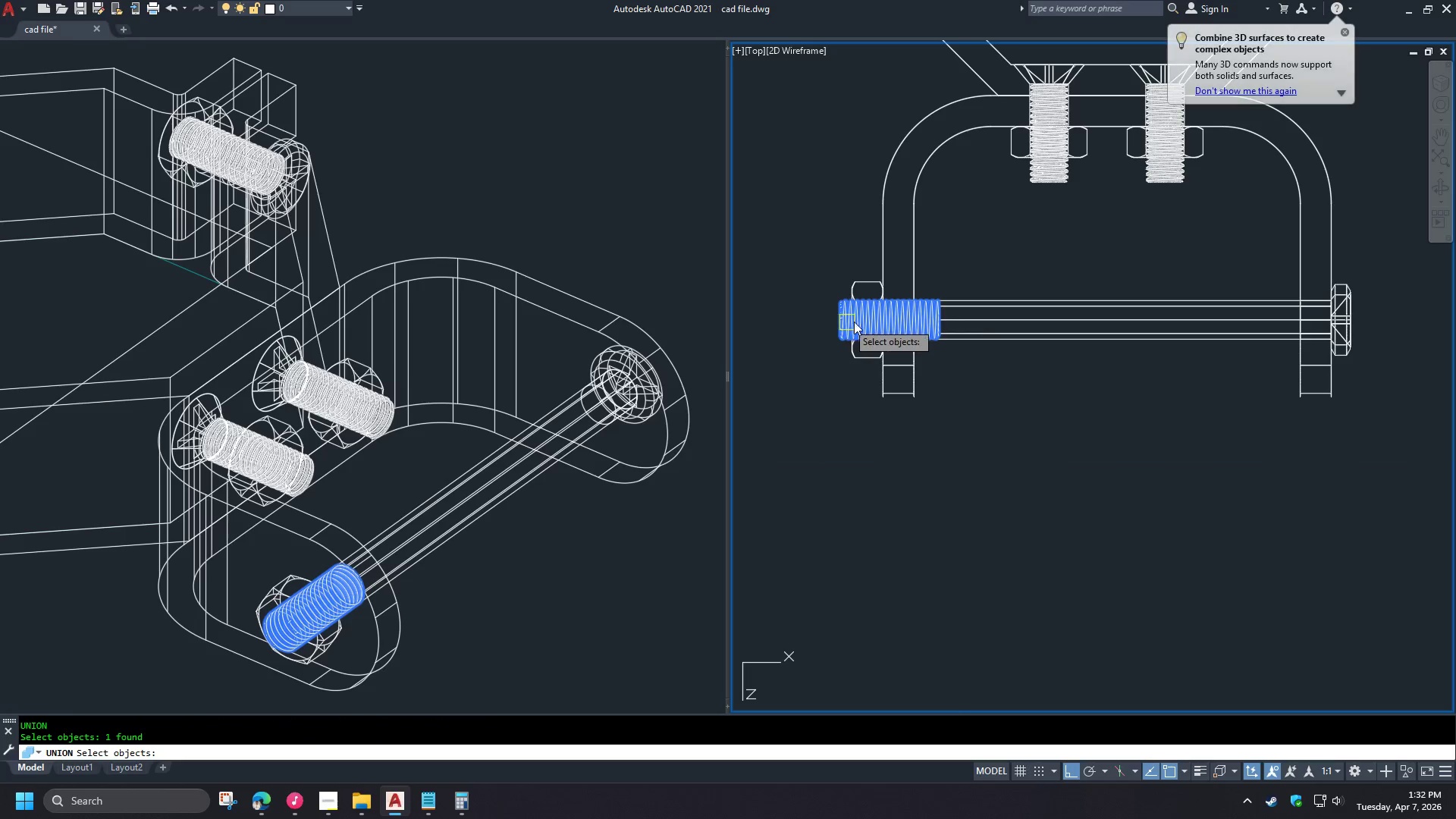 
left_click([1029, 322])
 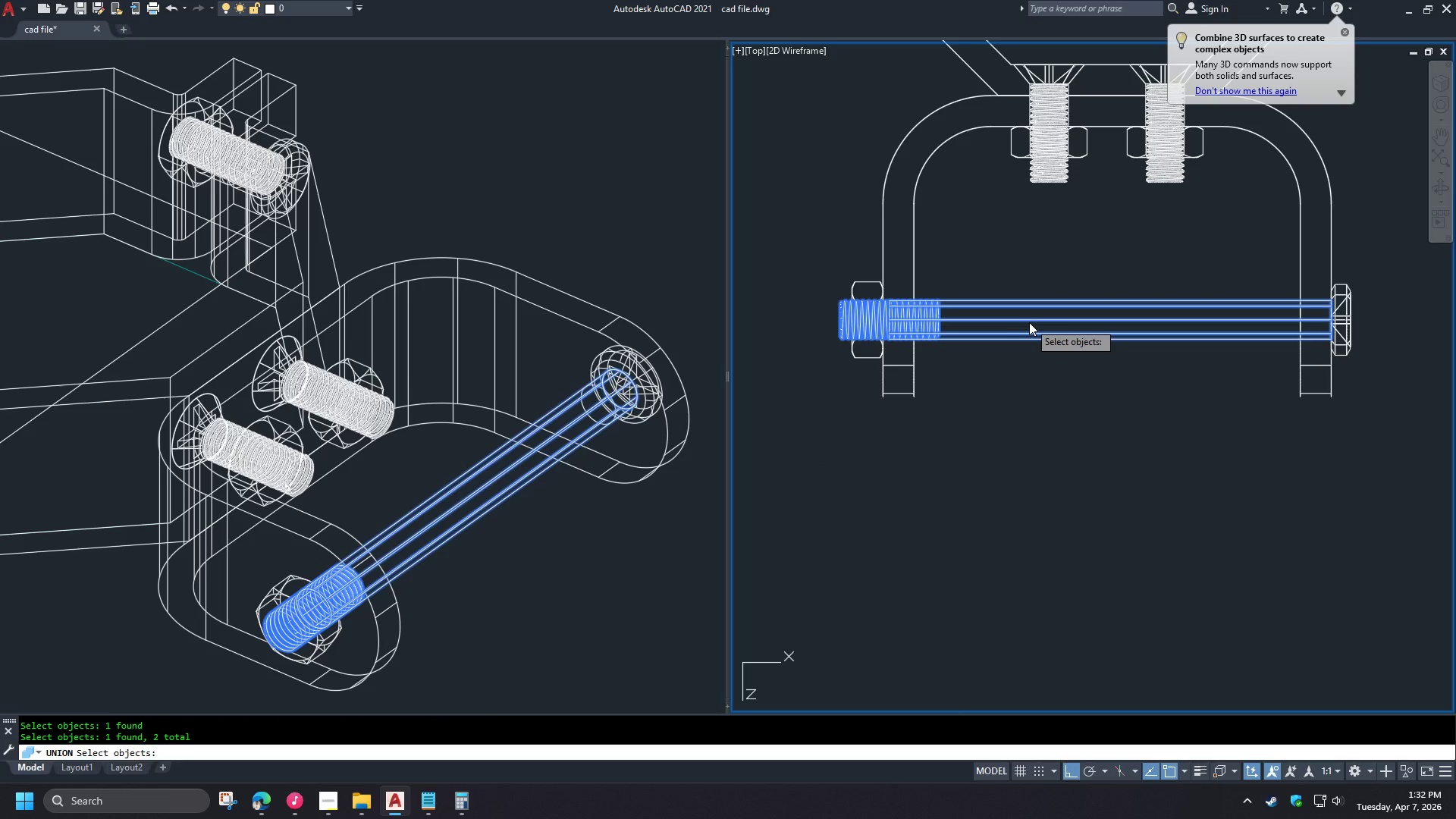 
key(Space)
 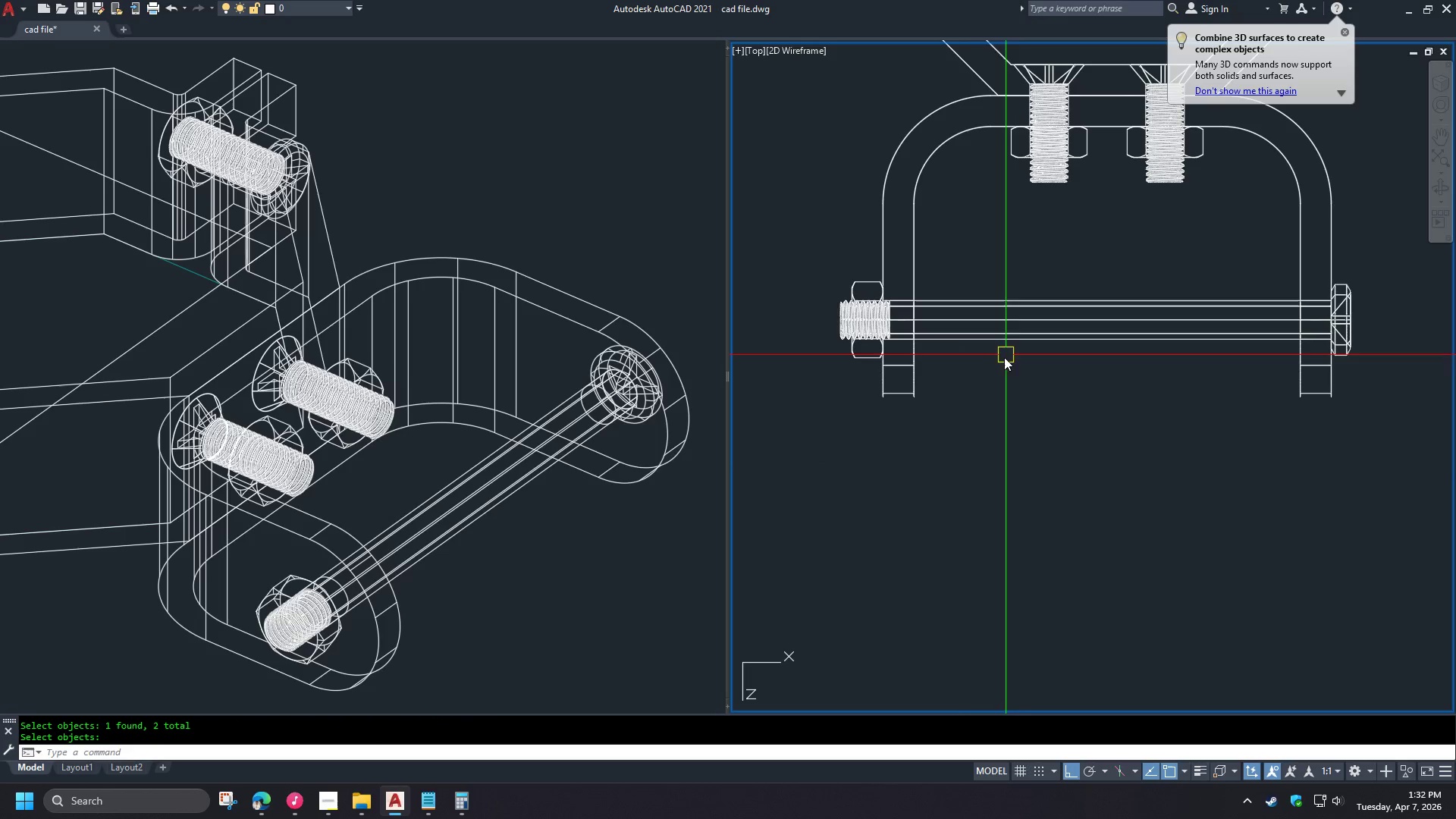 
hold_key(key=ShiftLeft, duration=1.52)
 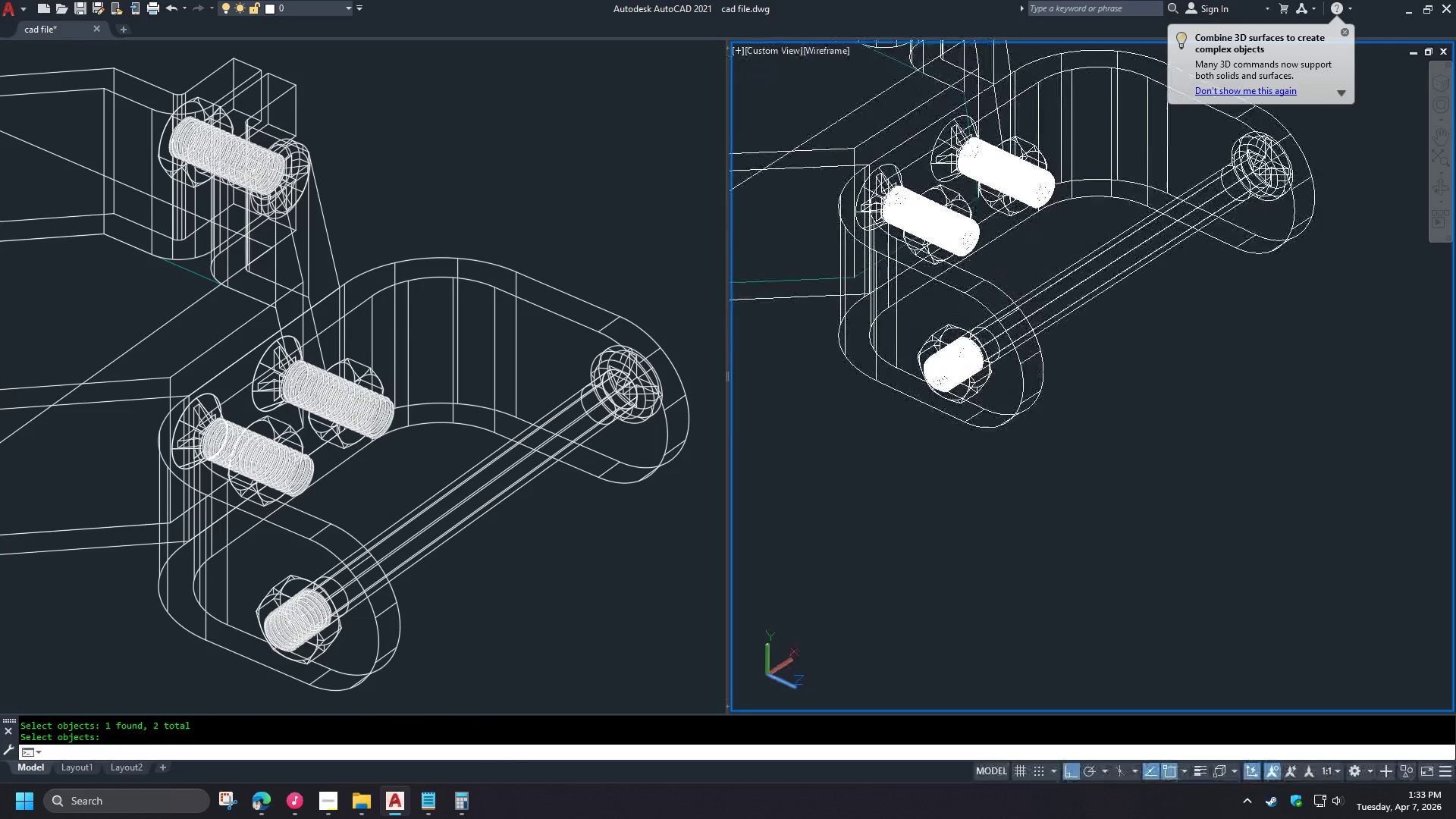 
hold_key(key=ShiftLeft, duration=0.58)
 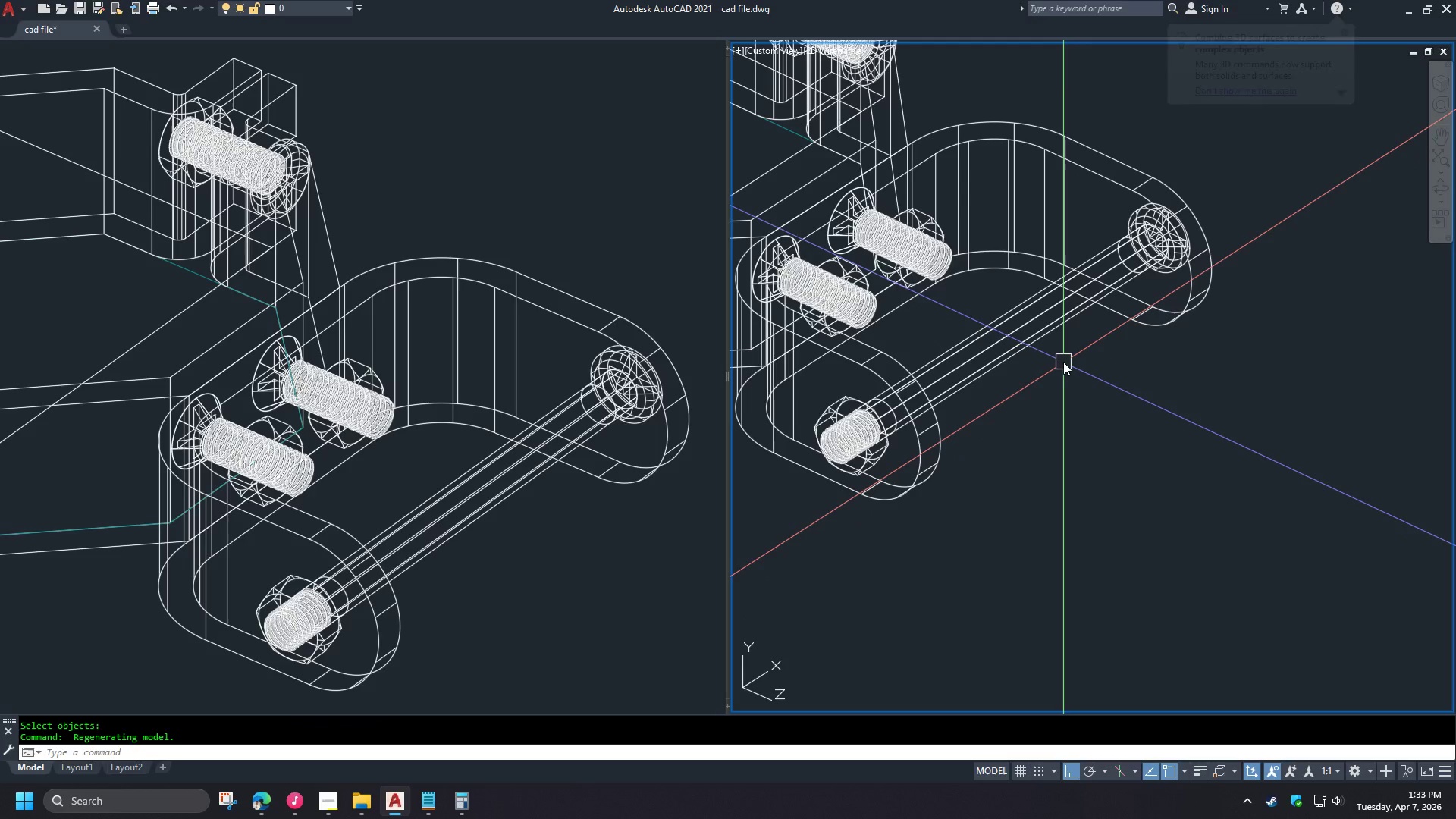 
type(uni )
 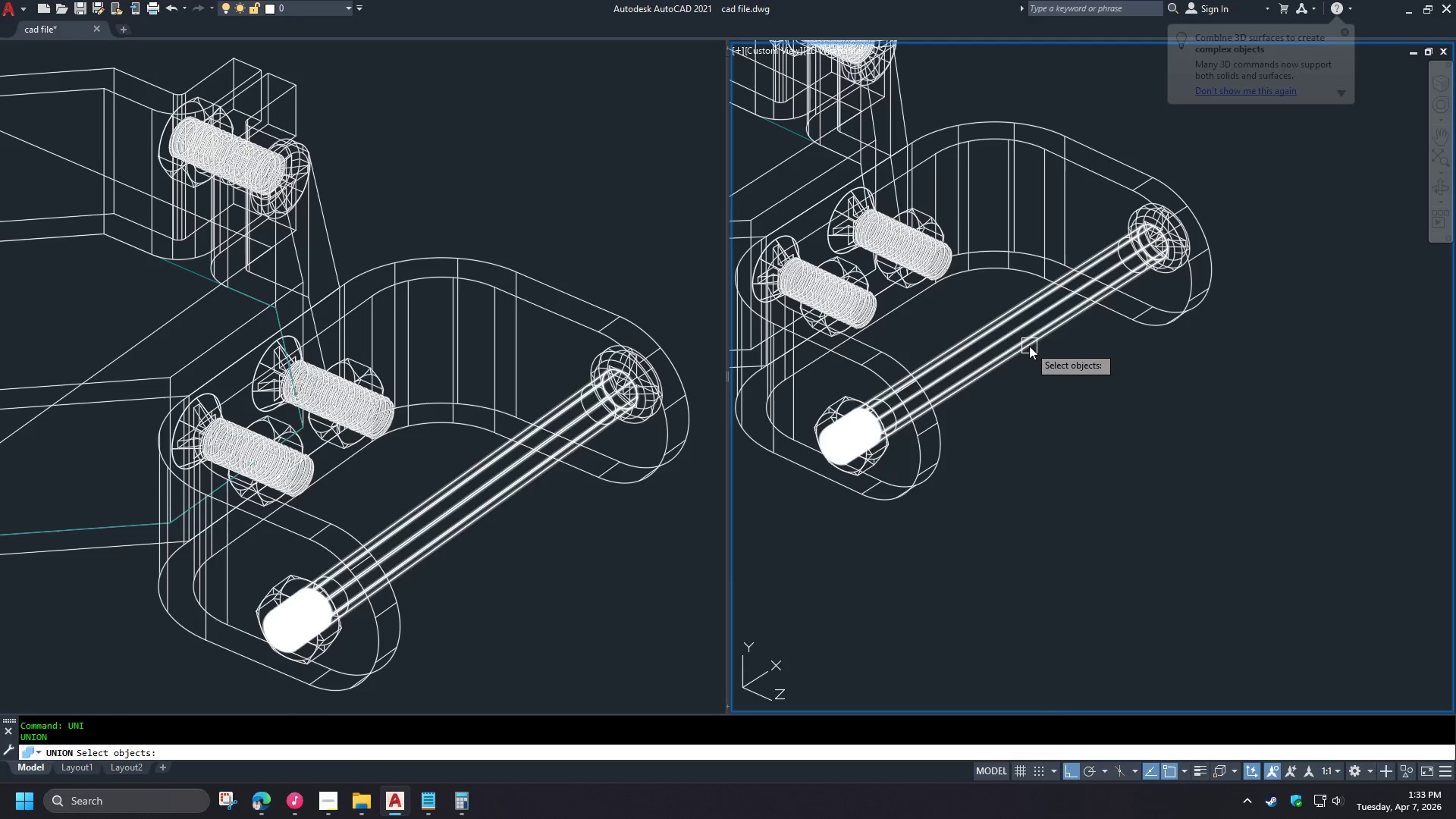 
left_click([1029, 346])
 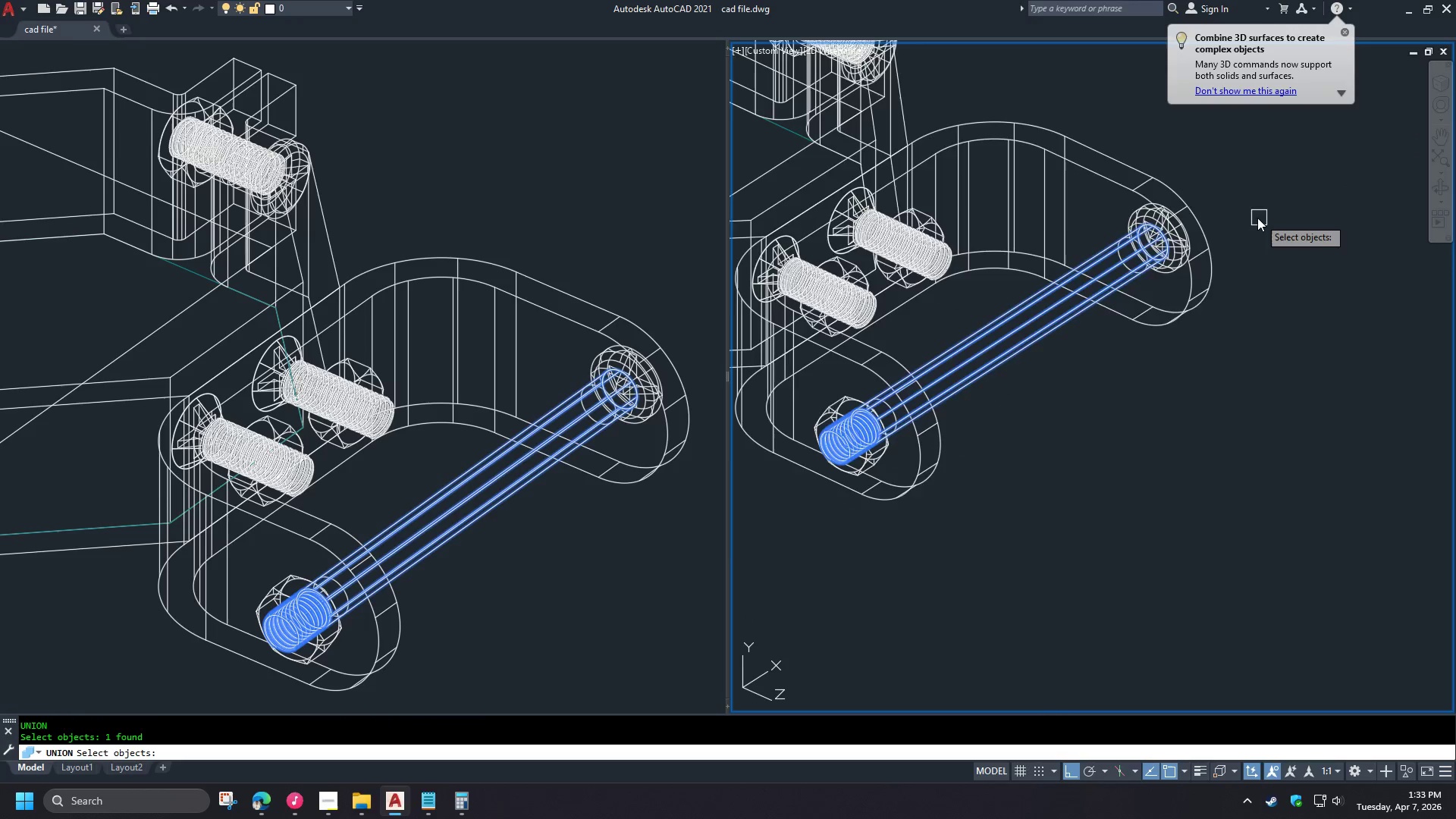 
left_click([972, 291])
 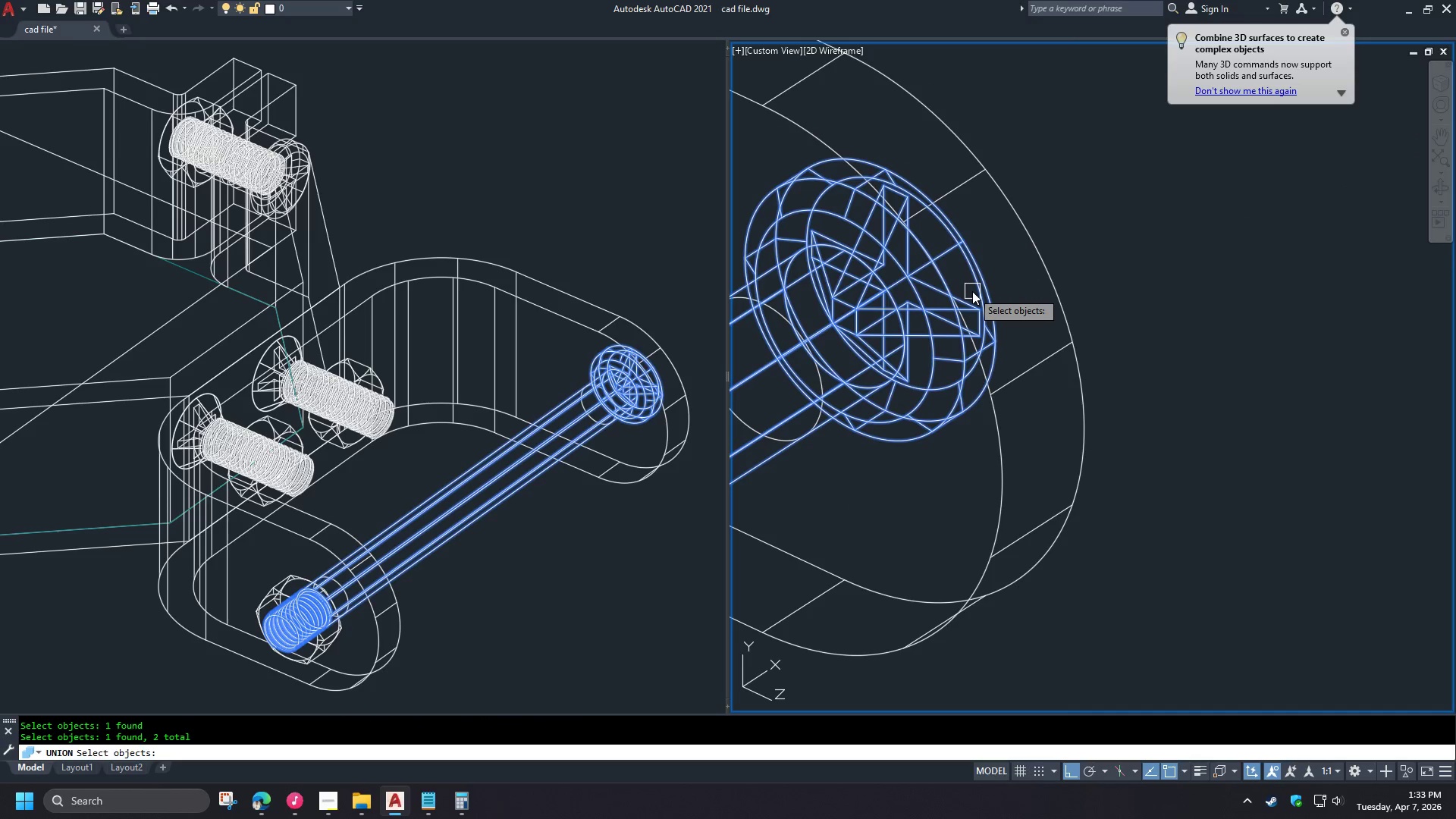 
key(Space)
 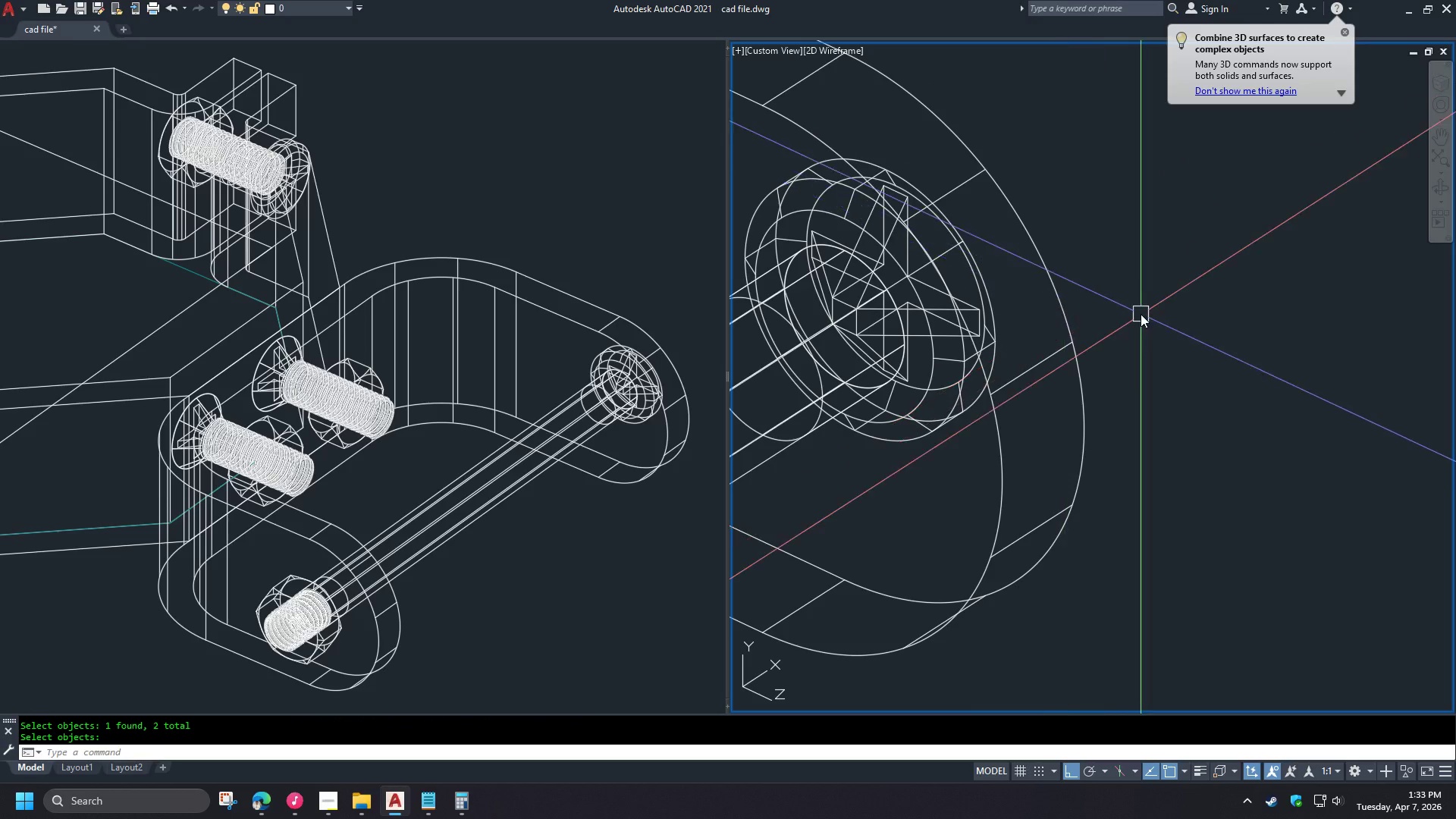 
scroll: coordinate [1246, 223], scroll_direction: up, amount: 3.0
 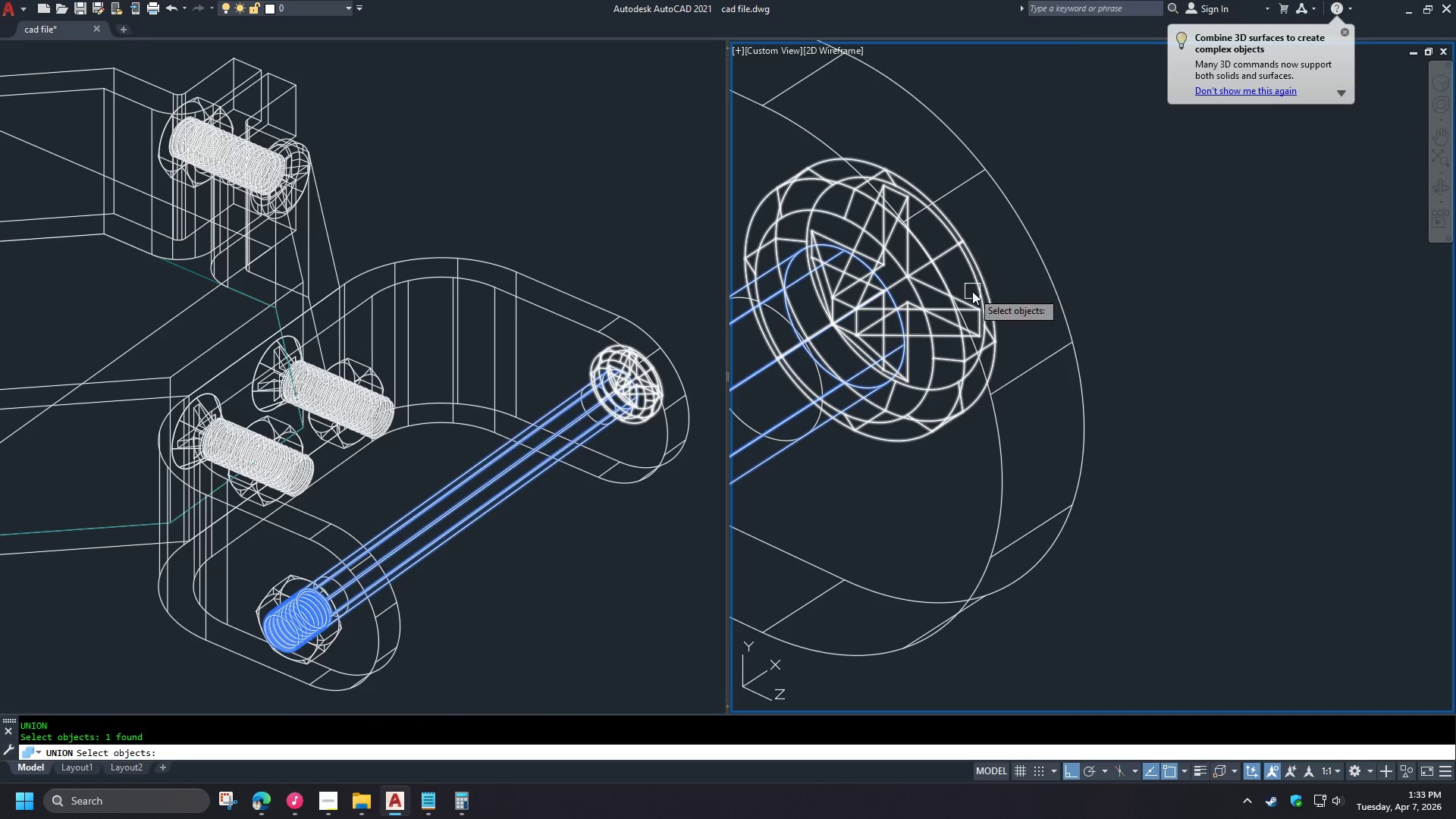 
hold_key(key=ShiftLeft, duration=1.52)
 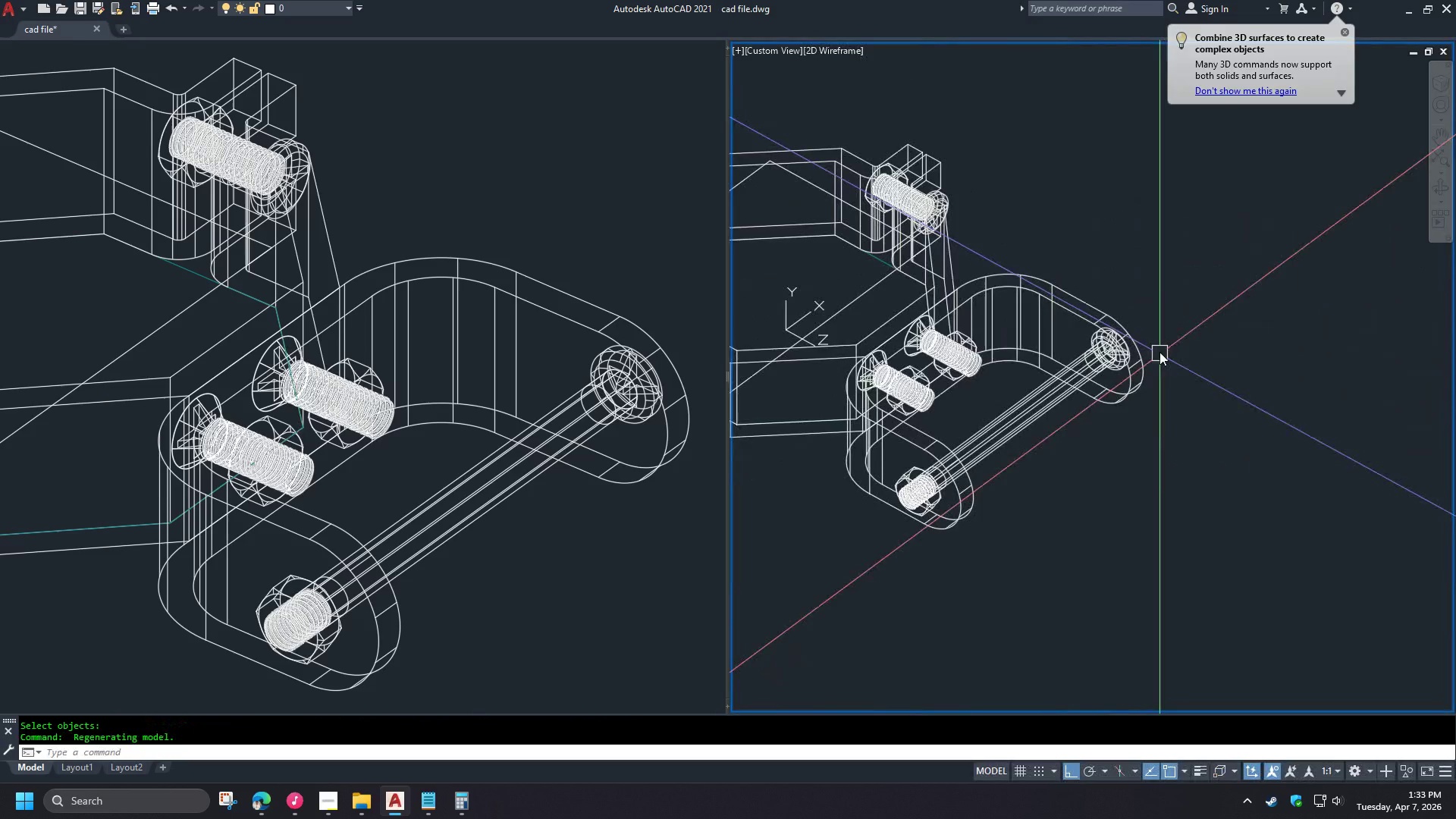 
hold_key(key=ShiftLeft, duration=0.34)
 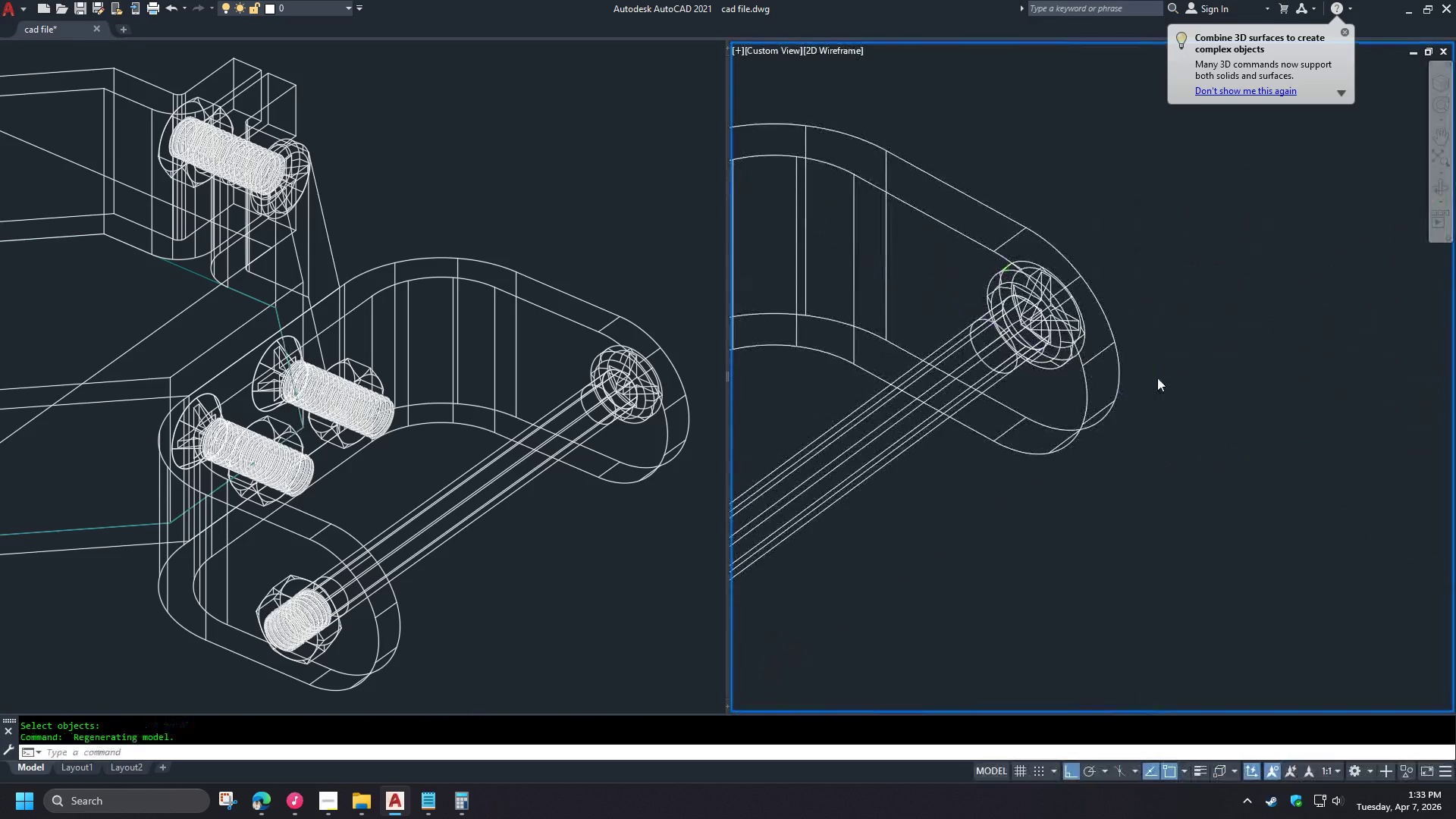 
scroll: coordinate [1159, 363], scroll_direction: down, amount: 4.0
 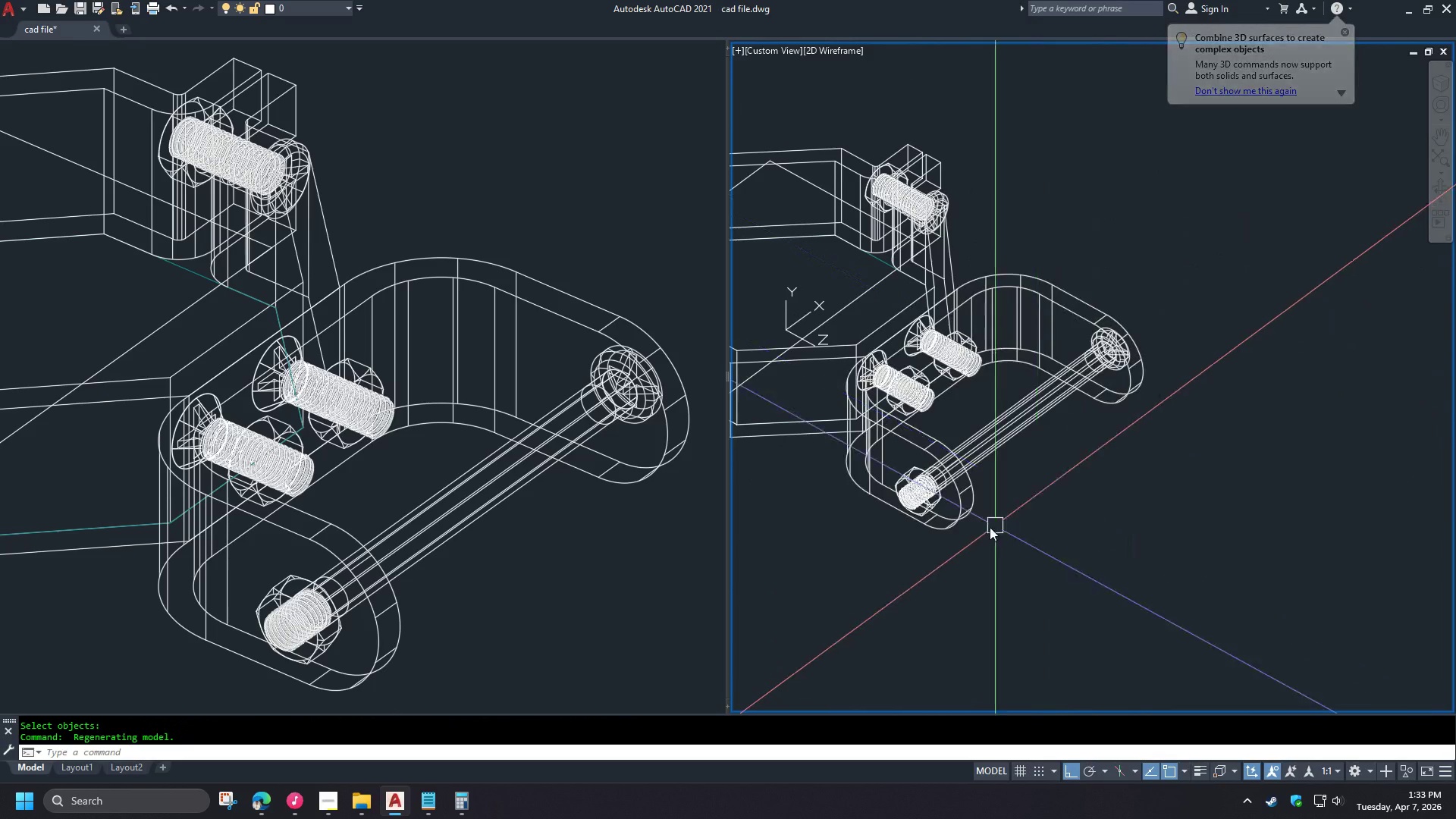 
scroll: coordinate [889, 527], scroll_direction: up, amount: 2.0
 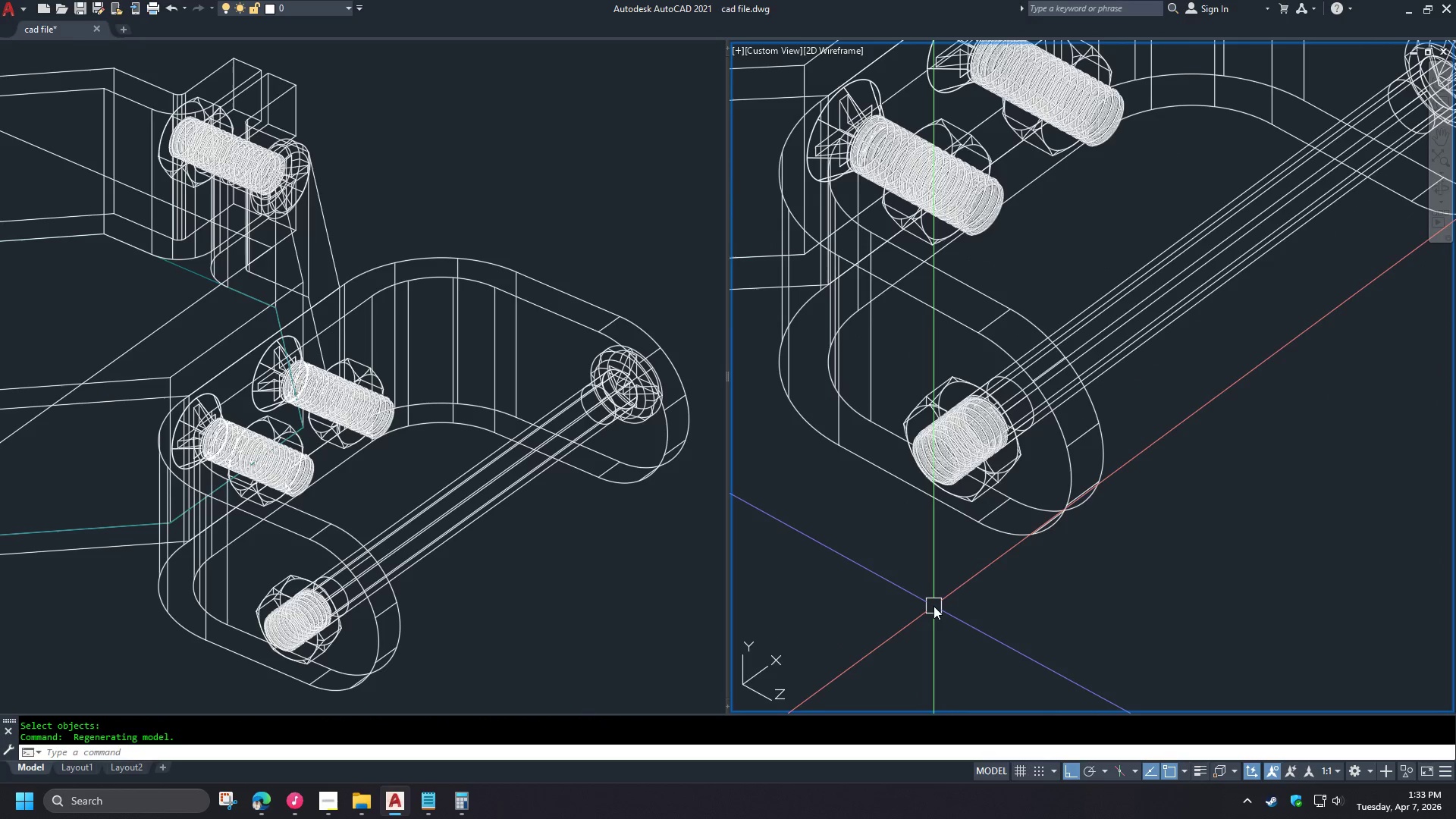 
key(Minus)
 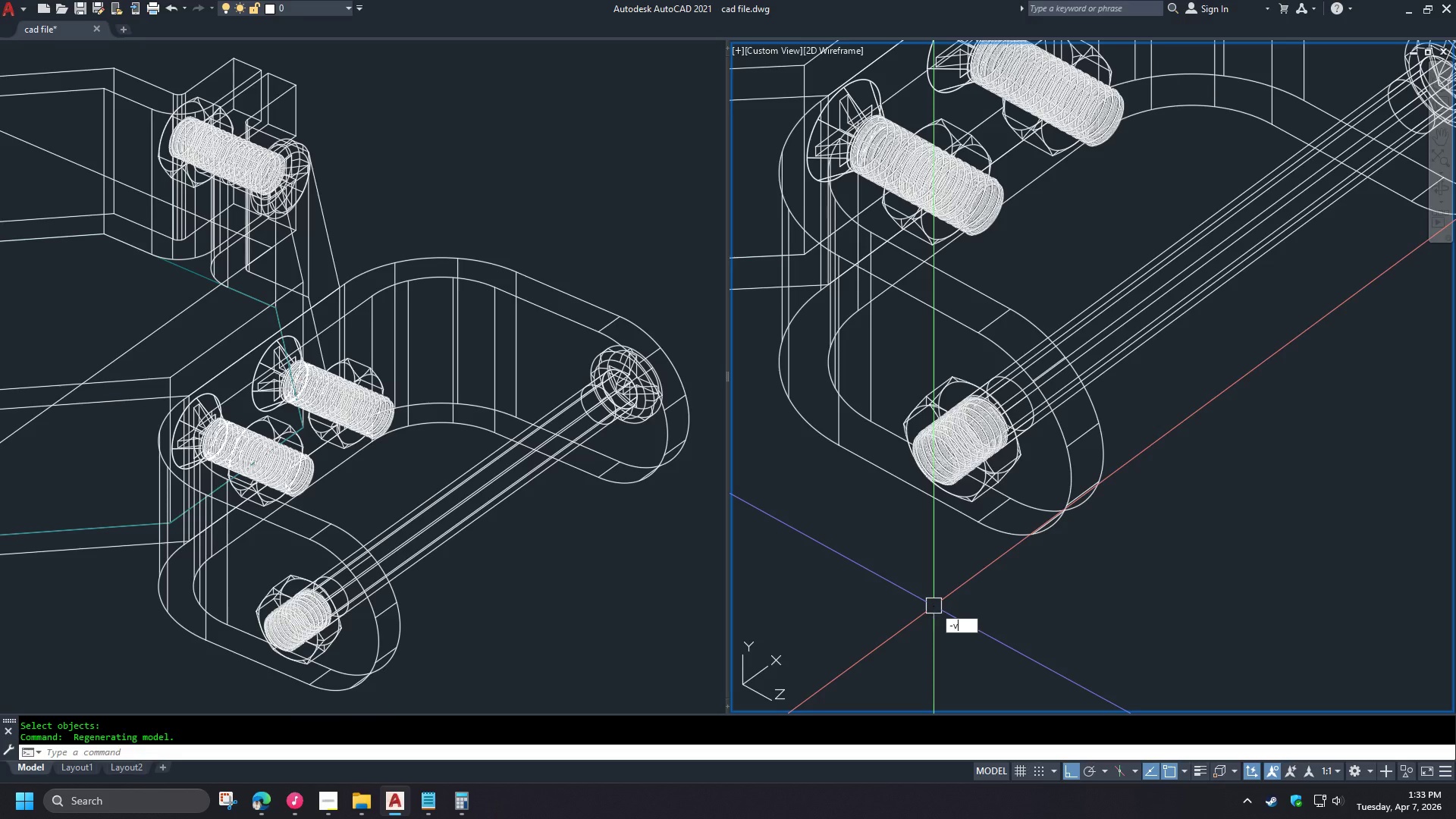 
key(V)
 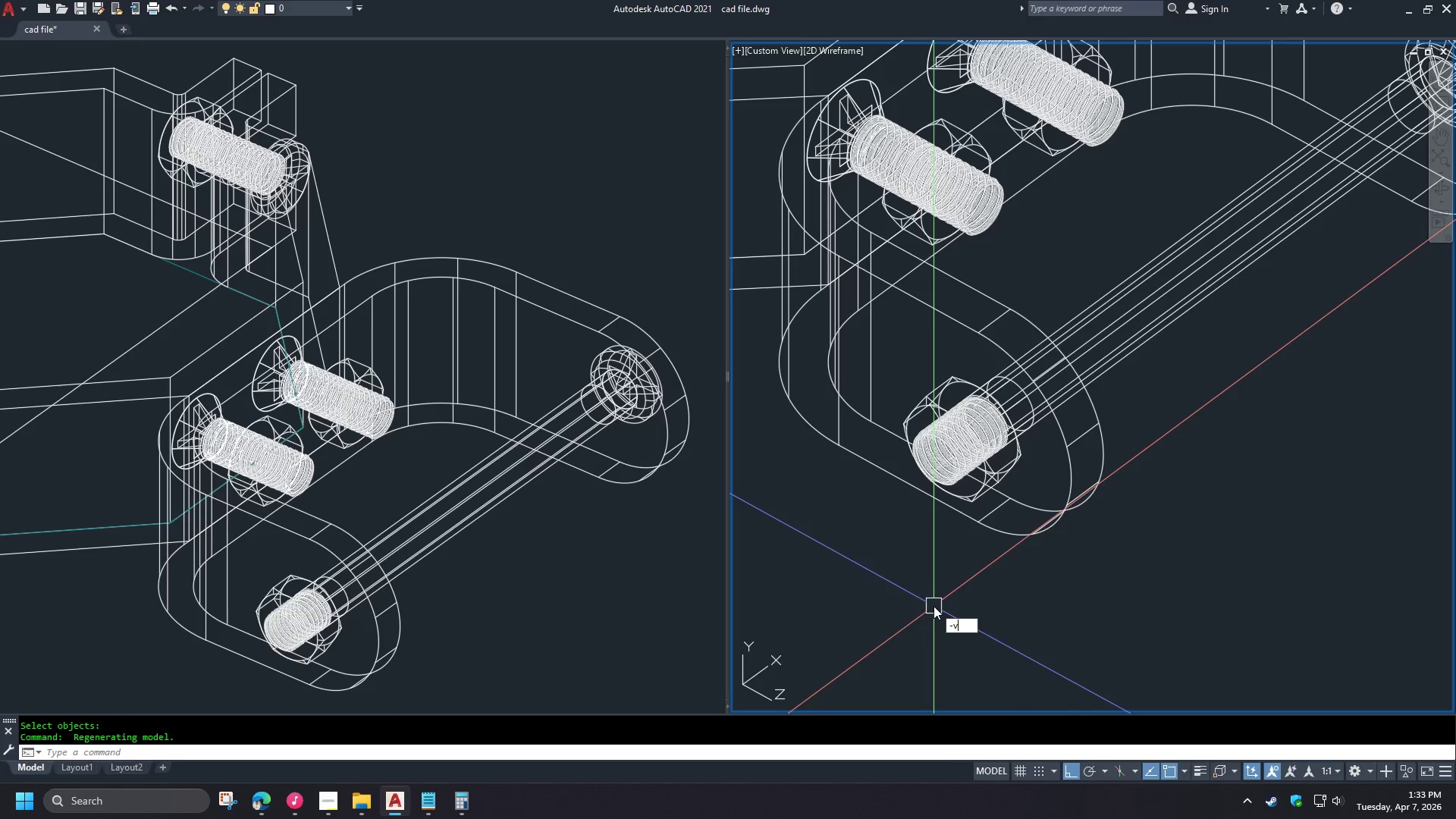 
key(Space)
 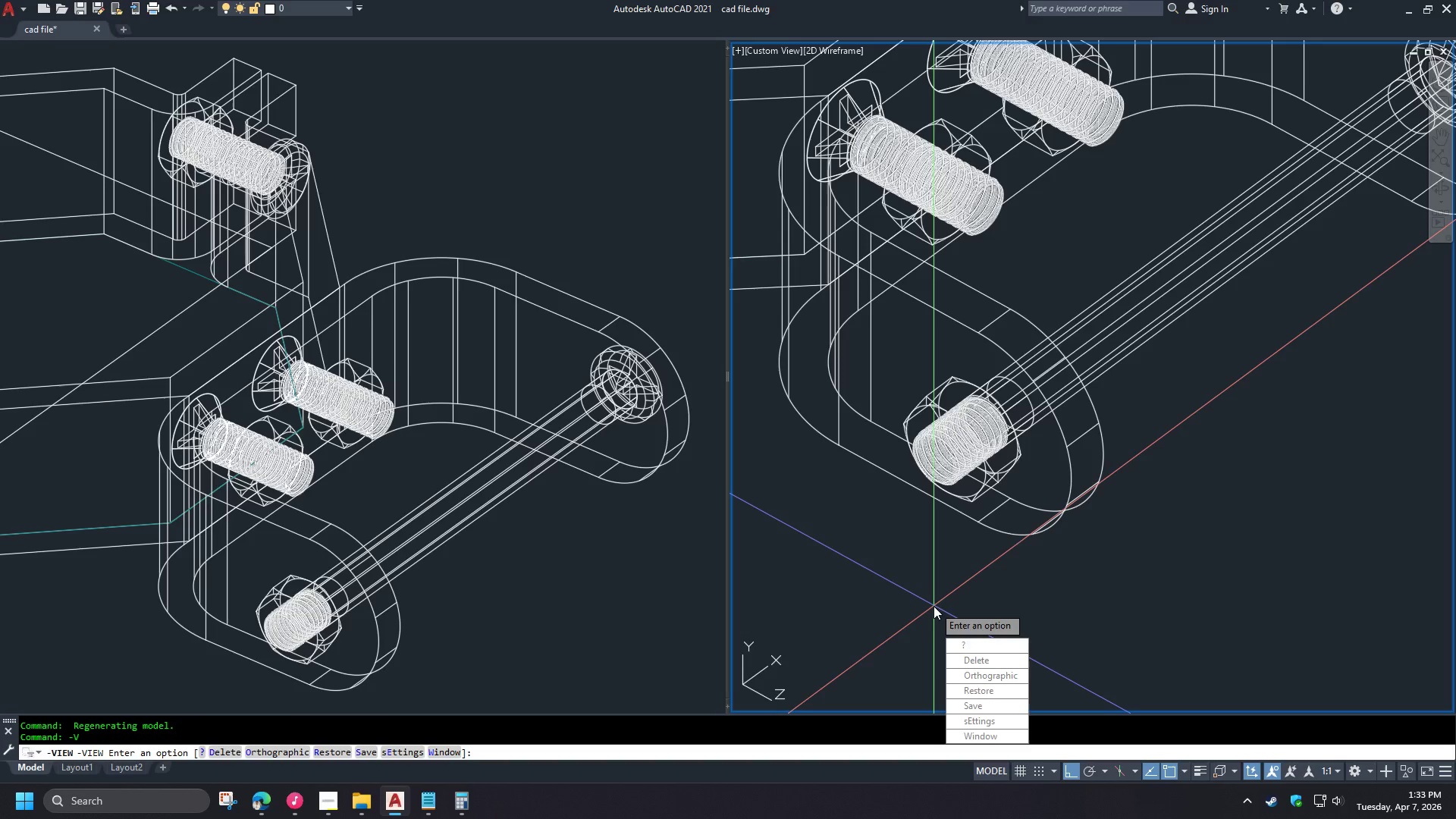 
key(T)
 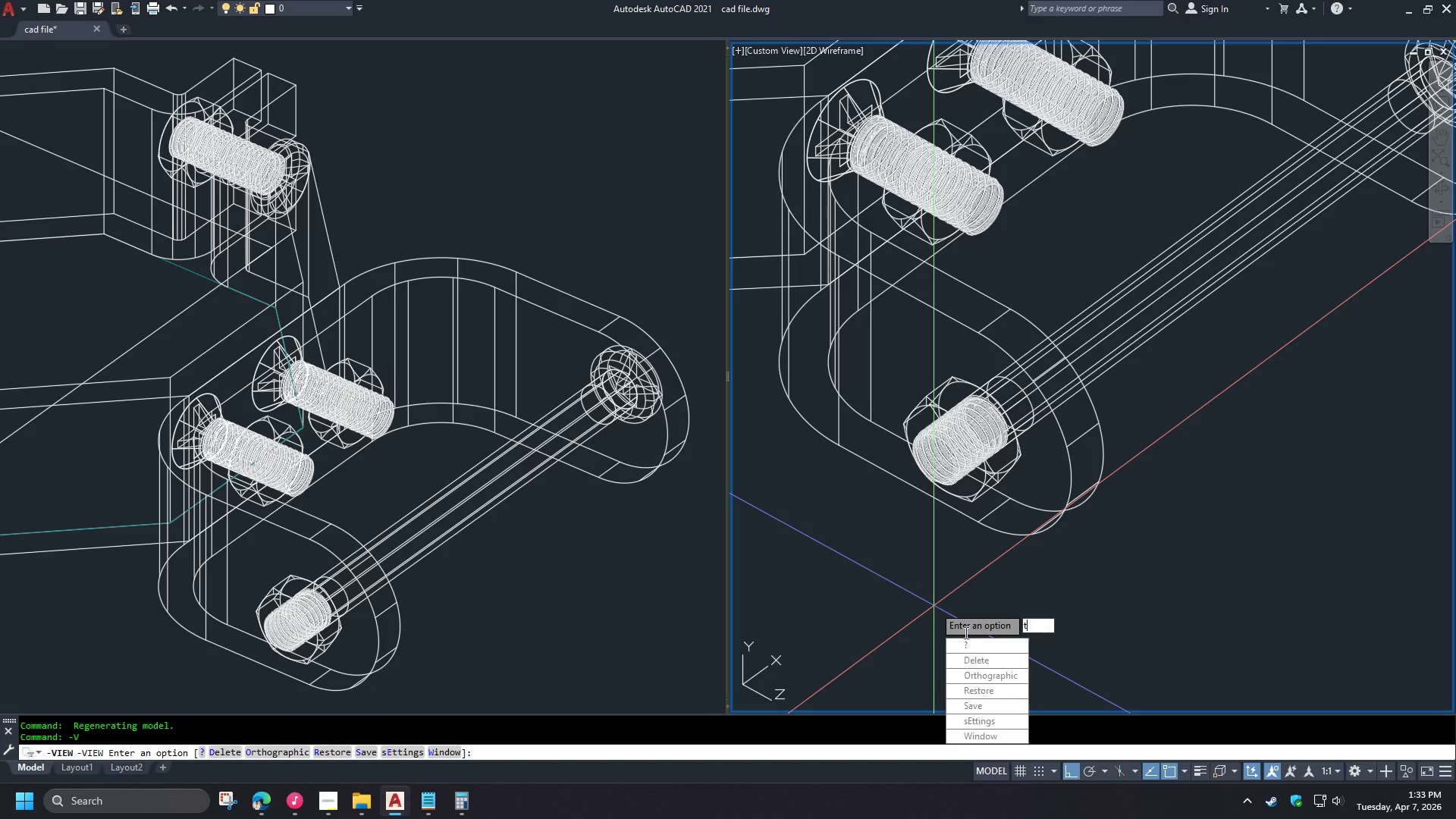 
key(Space)
 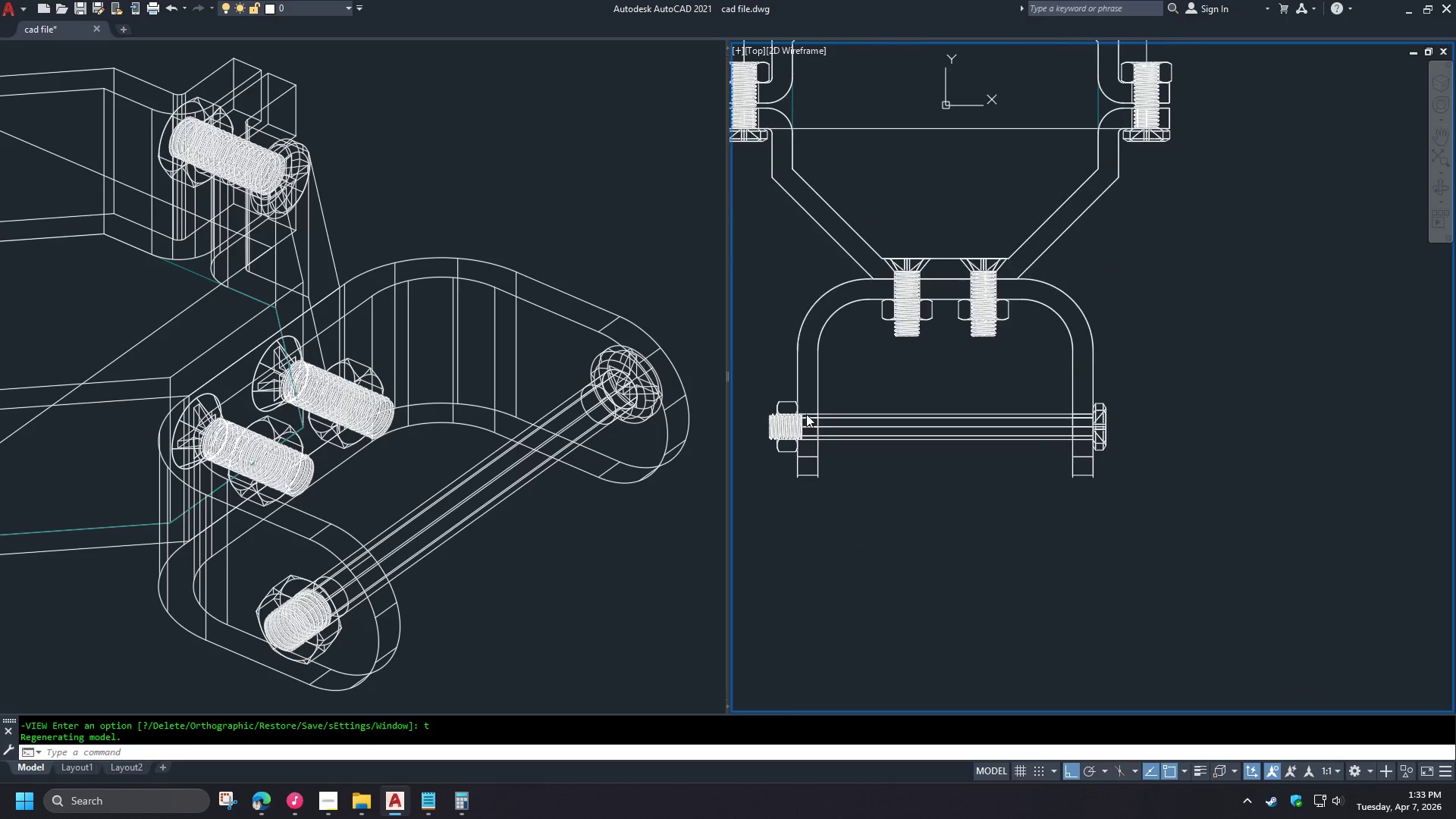 
left_click([876, 448])
 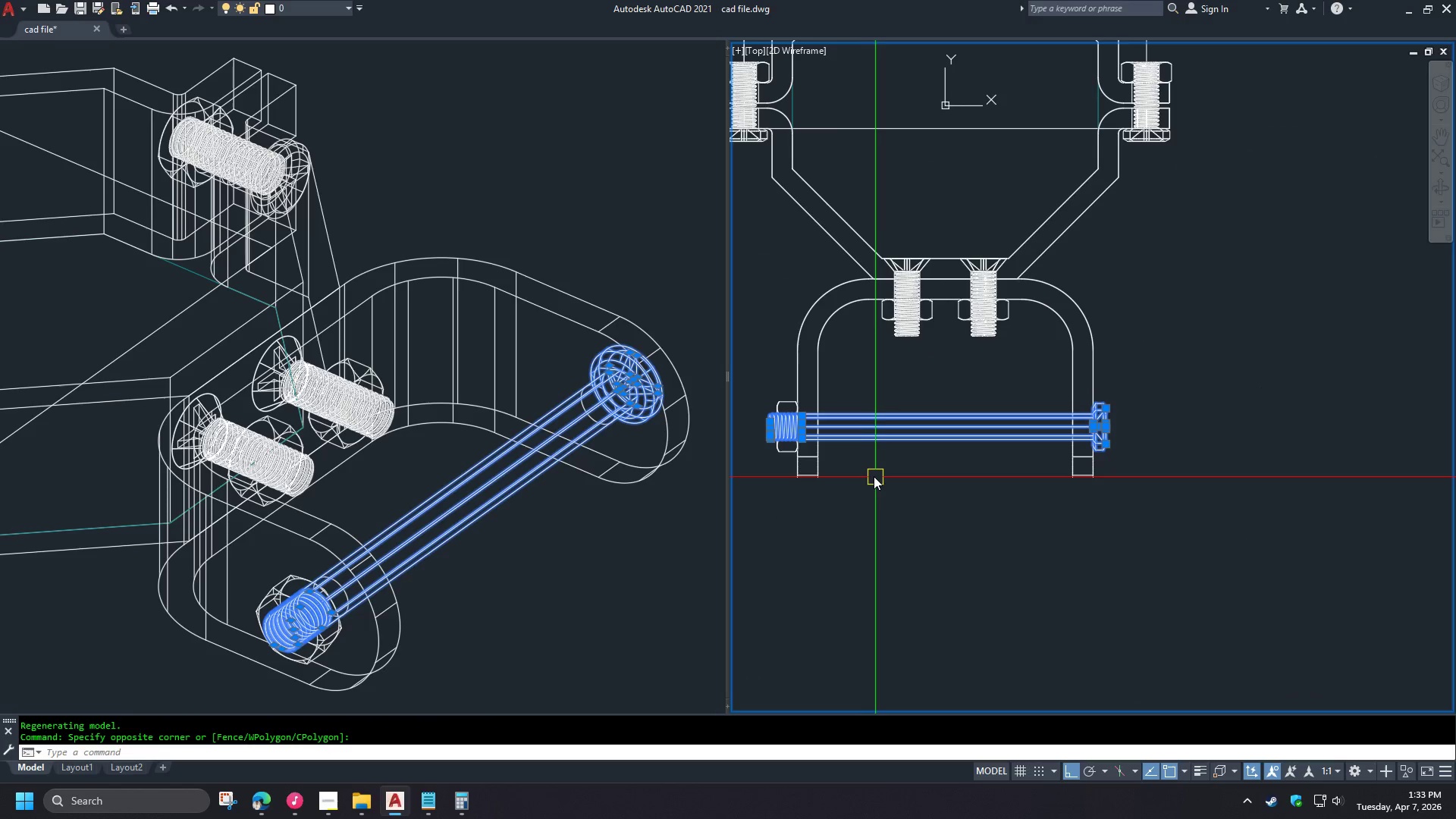 
type(co 20 )
 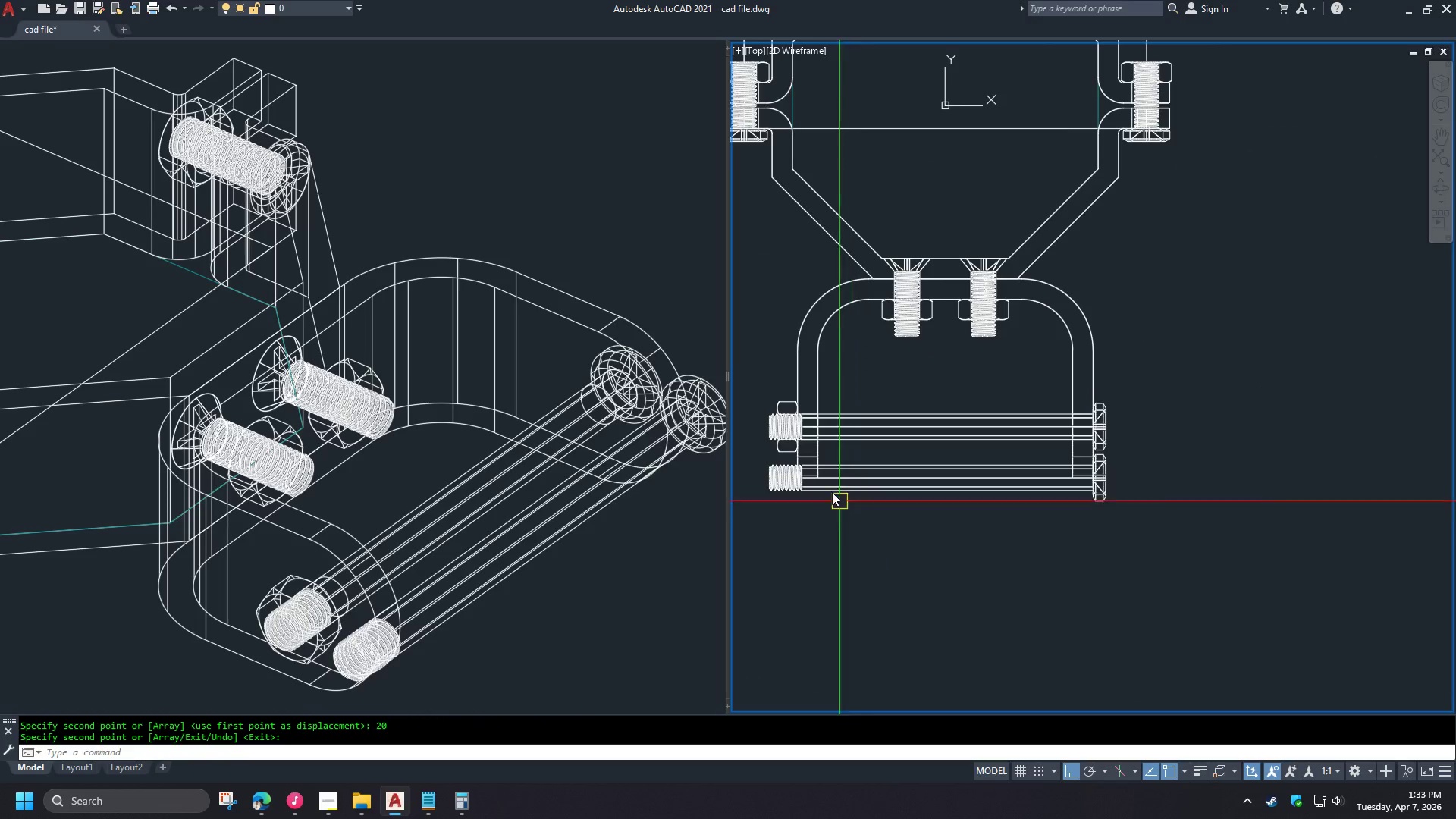 
left_click_drag(start_coordinate=[874, 476], to_coordinate=[876, 487])
 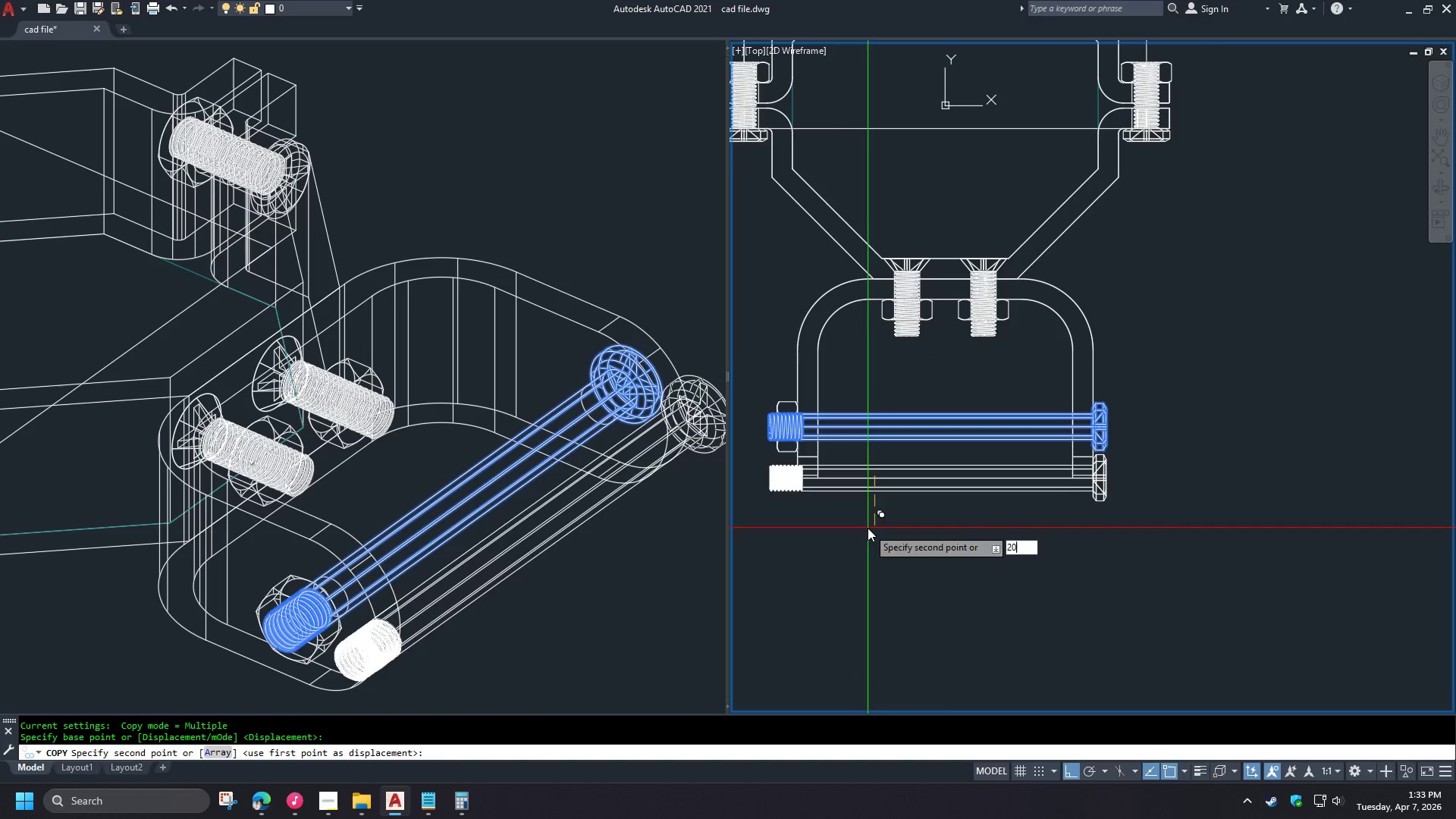 
type( su )
 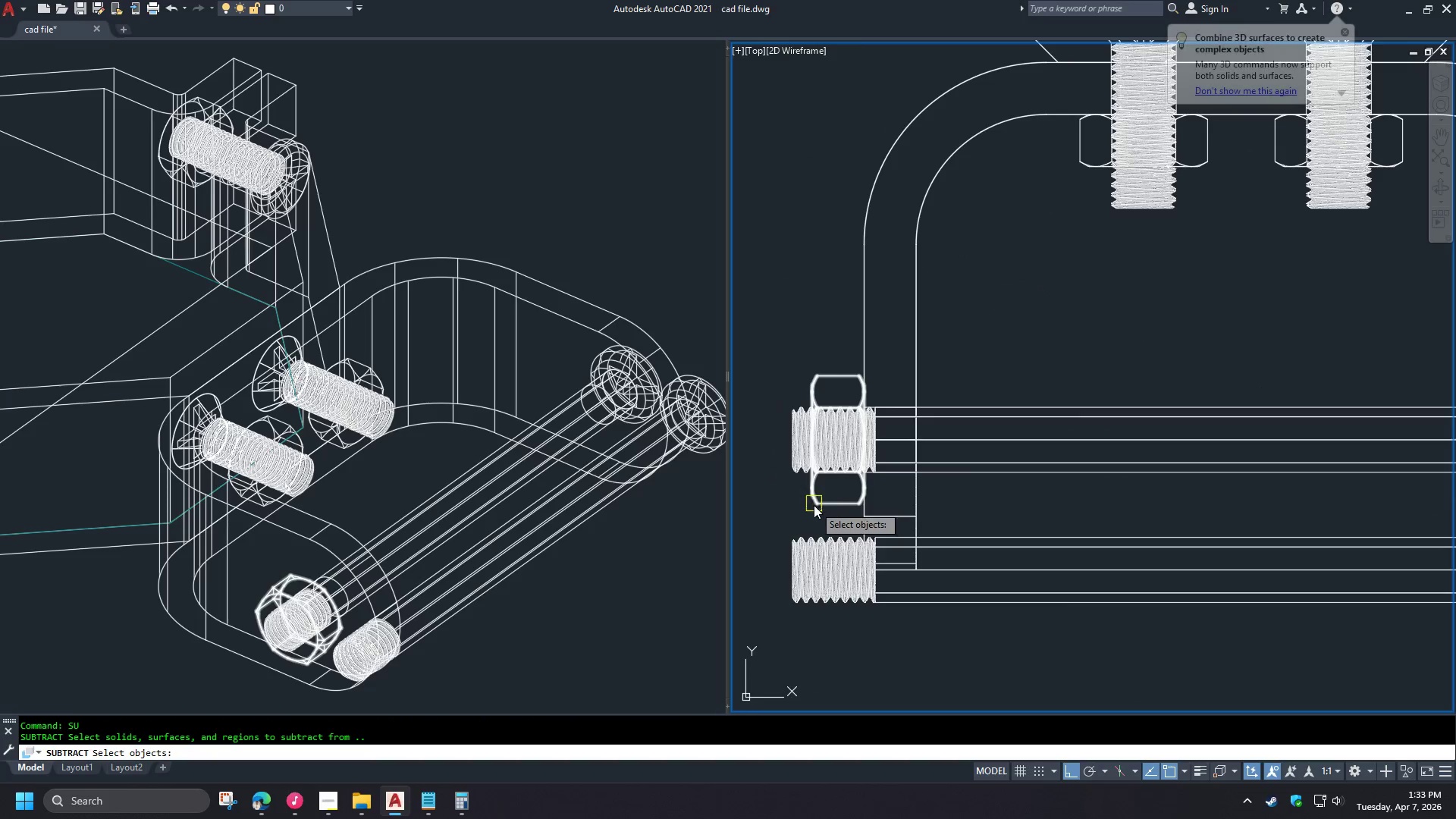 
left_click([813, 498])
 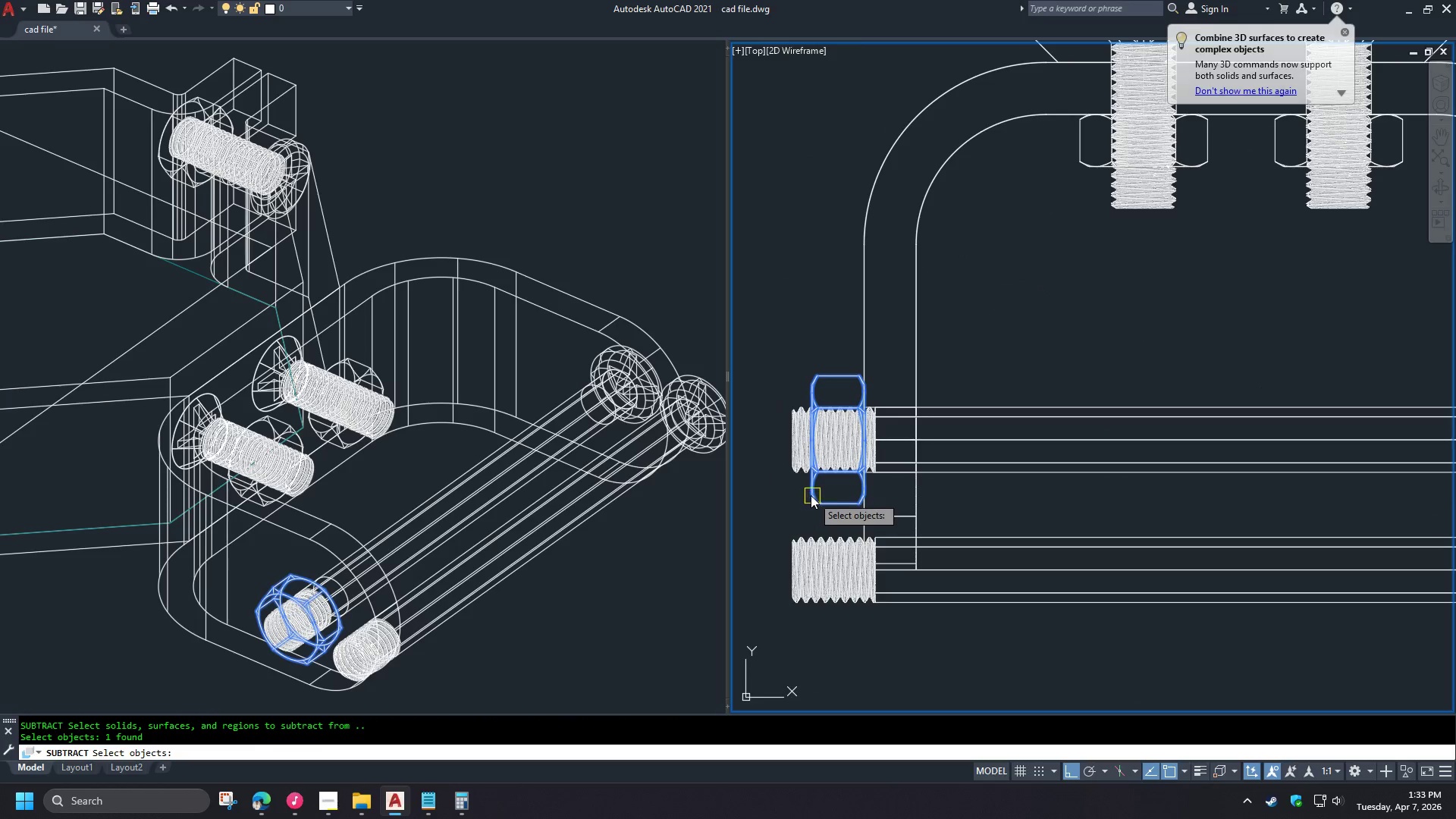 
key(Space)
 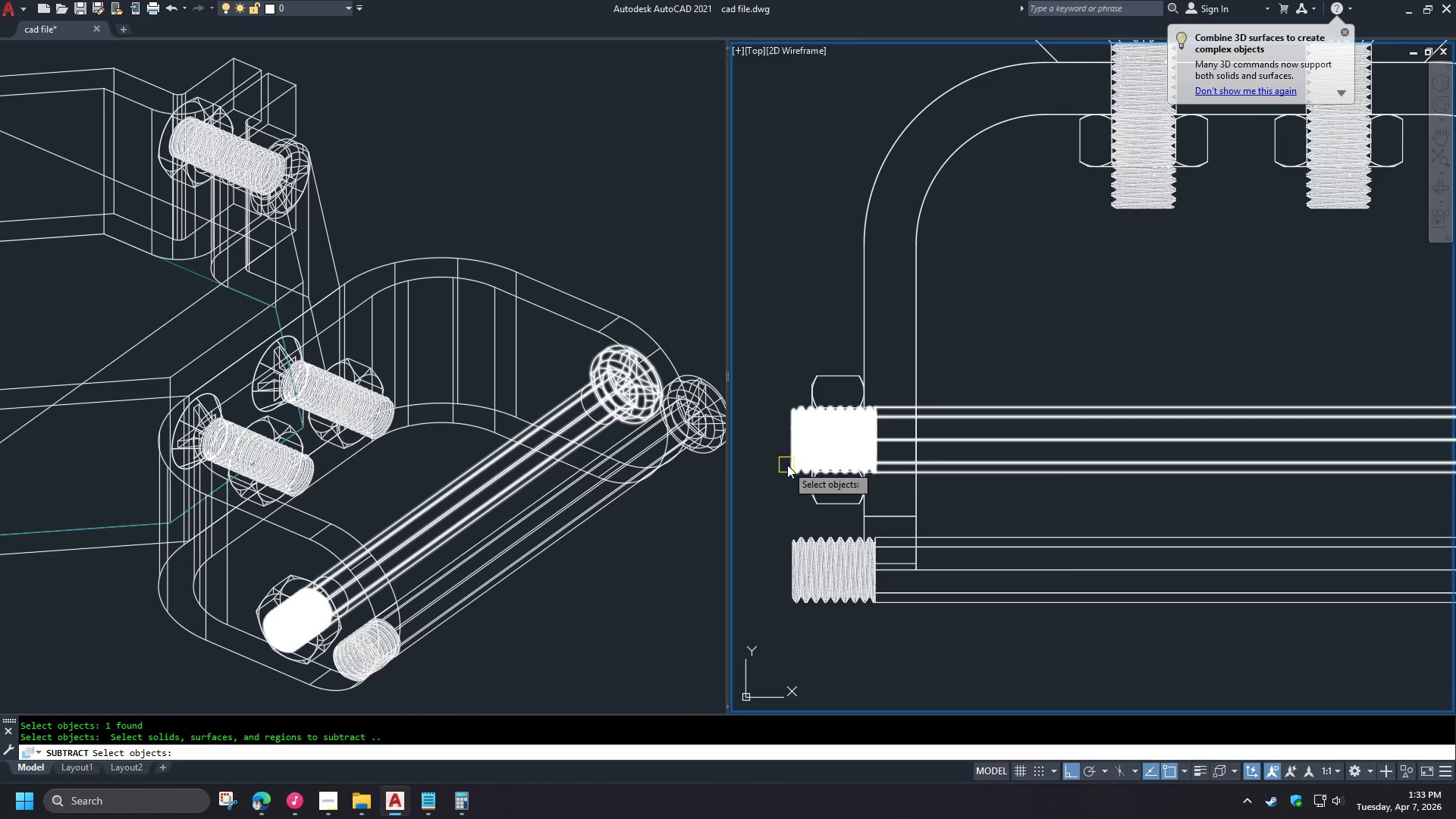 
left_click([789, 464])
 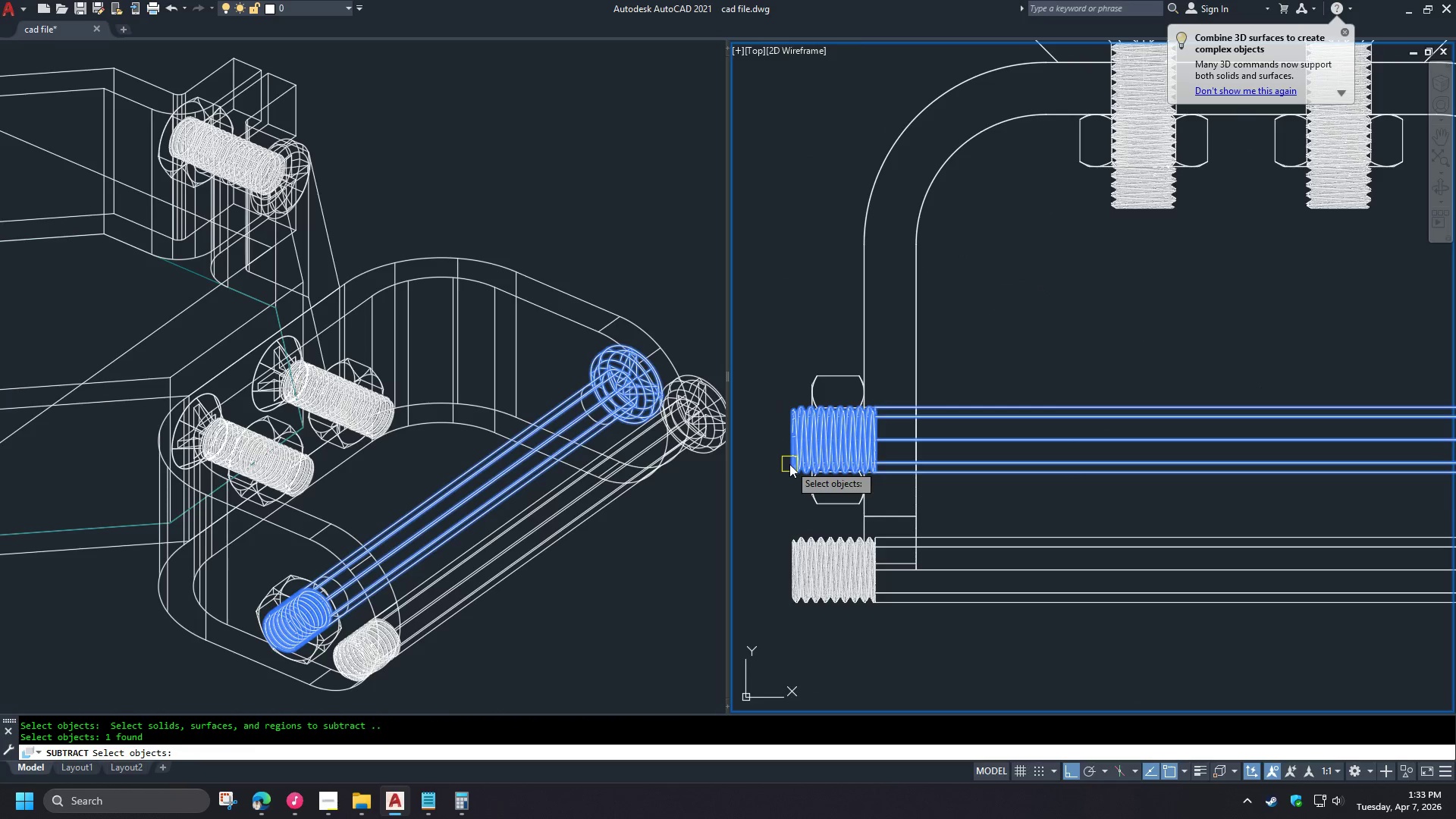 
scroll: coordinate [755, 421], scroll_direction: up, amount: 2.0
 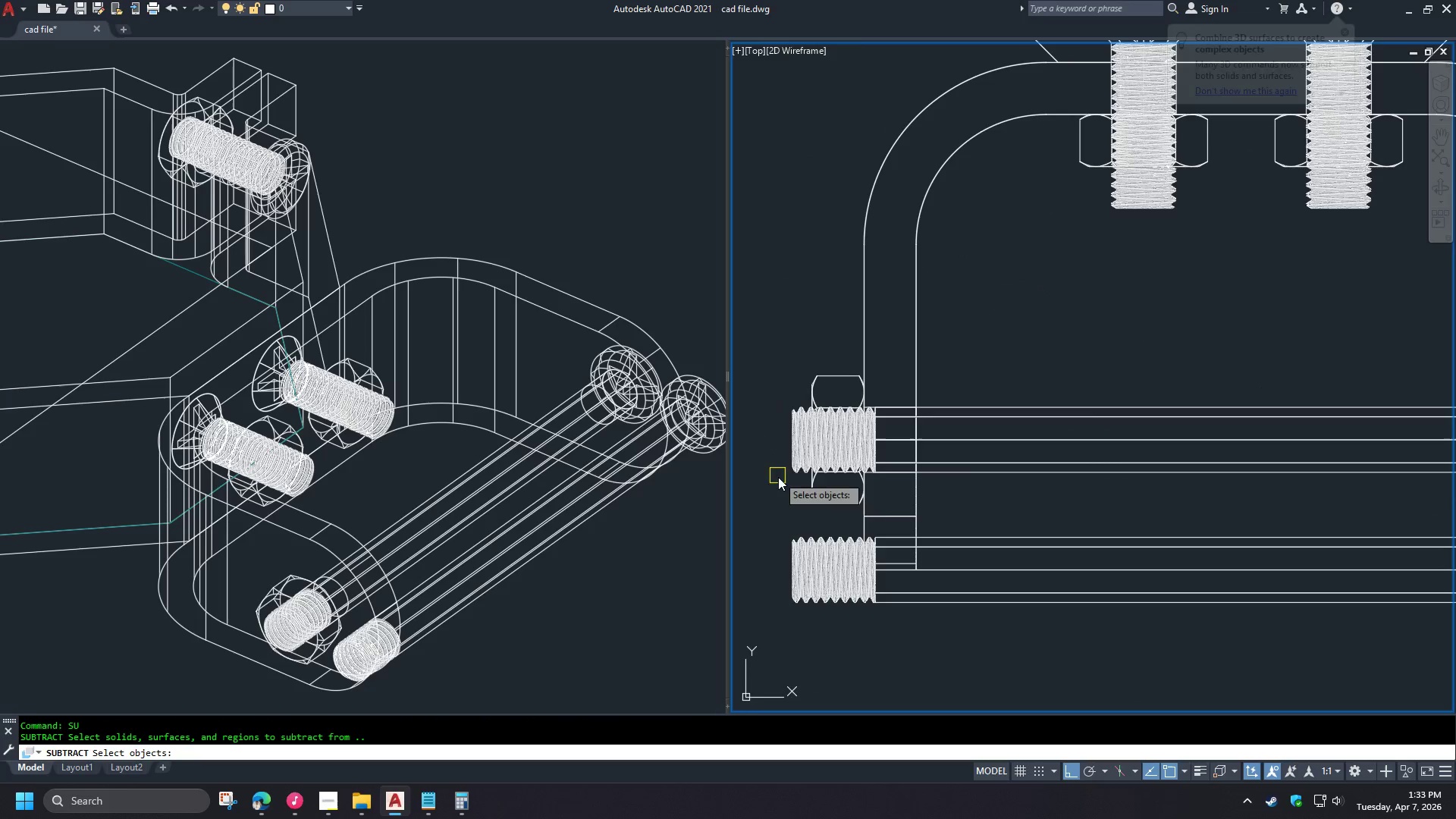 
key(Space)
 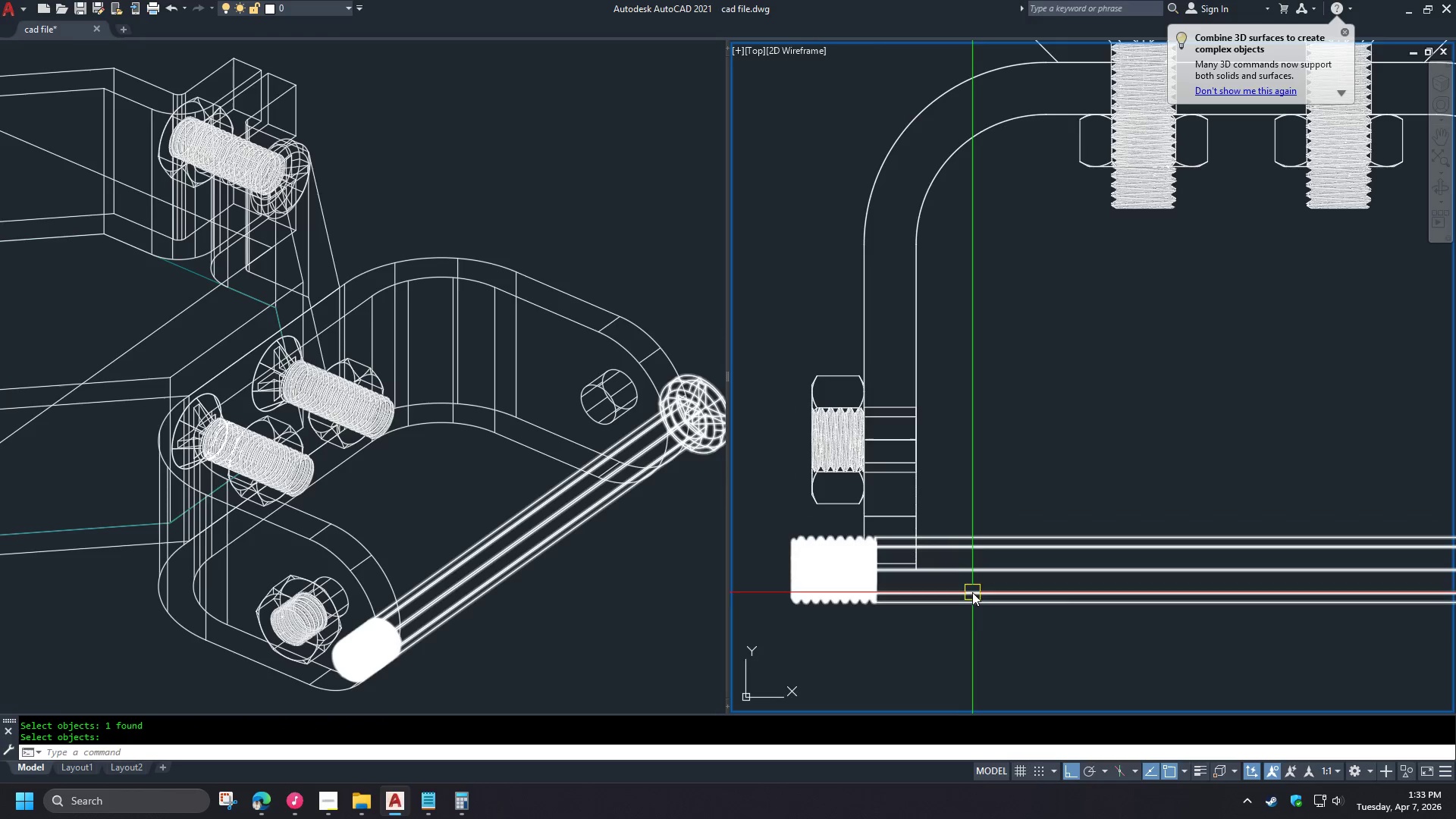 
left_click_drag(start_coordinate=[971, 598], to_coordinate=[970, 594])
 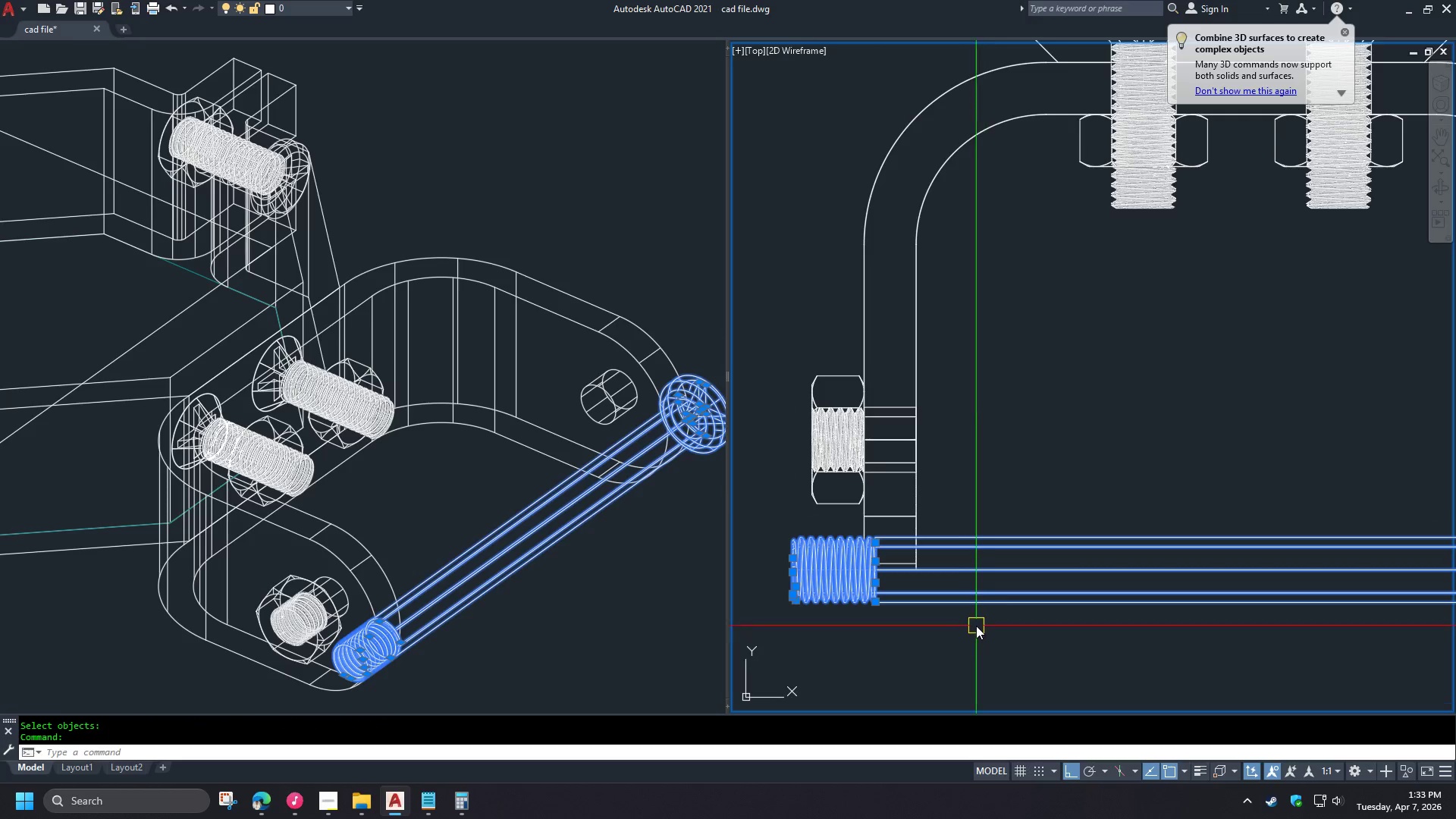 
type(m 20 re )
 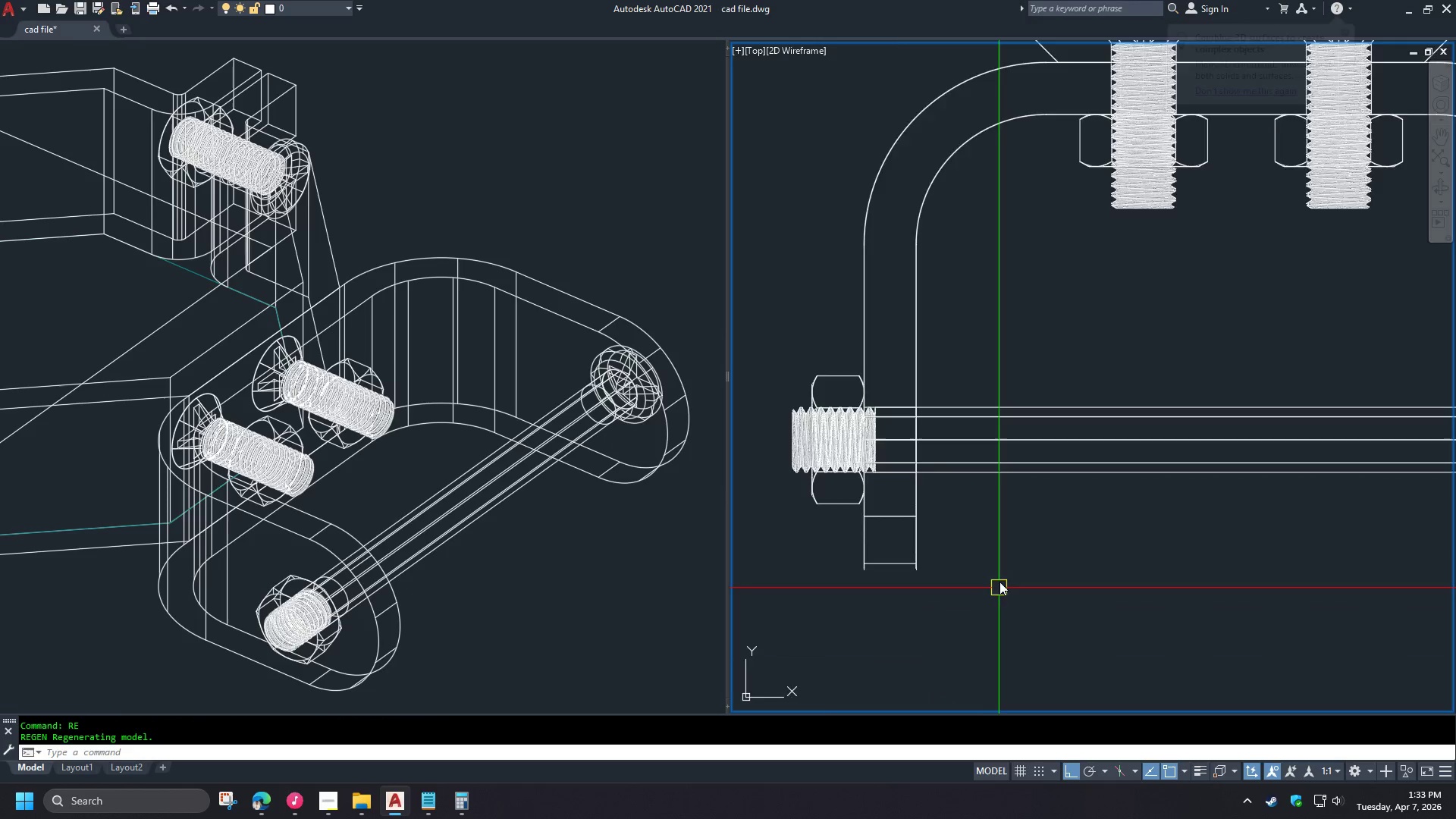 
scroll: coordinate [978, 464], scroll_direction: down, amount: 3.0
 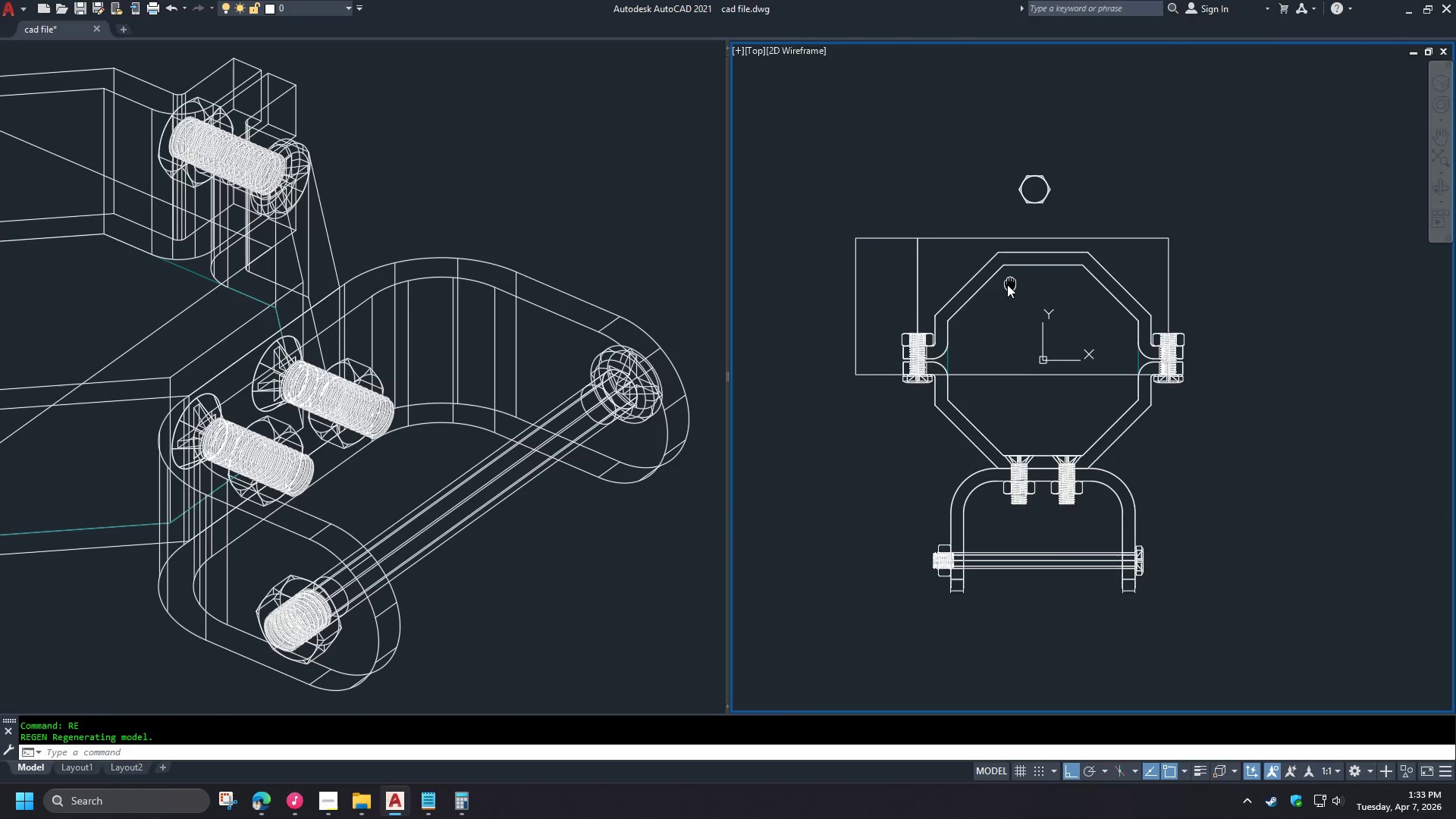 
left_click_drag(start_coordinate=[1061, 161], to_coordinate=[1048, 169])
 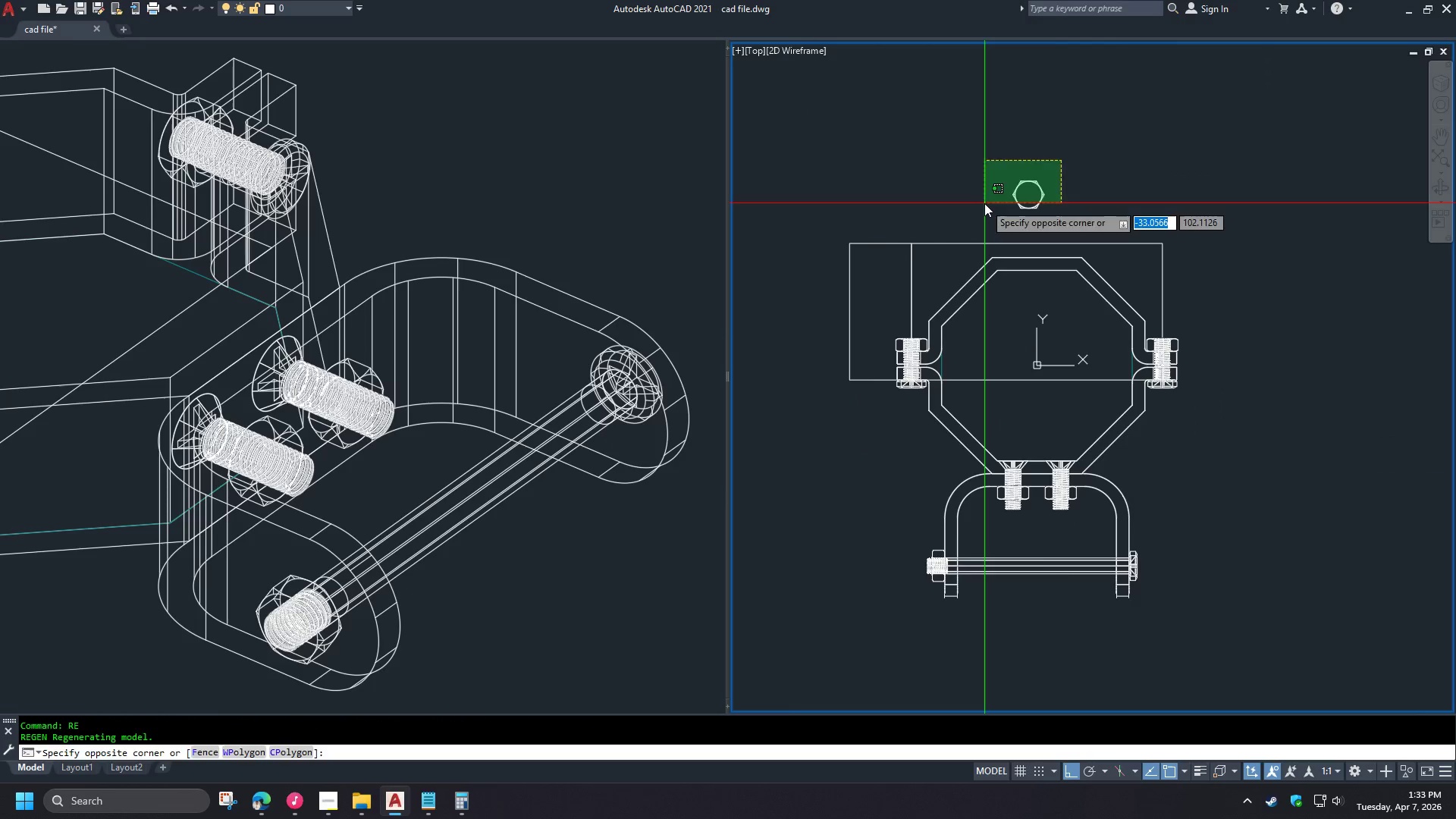 
double_click([984, 203])
 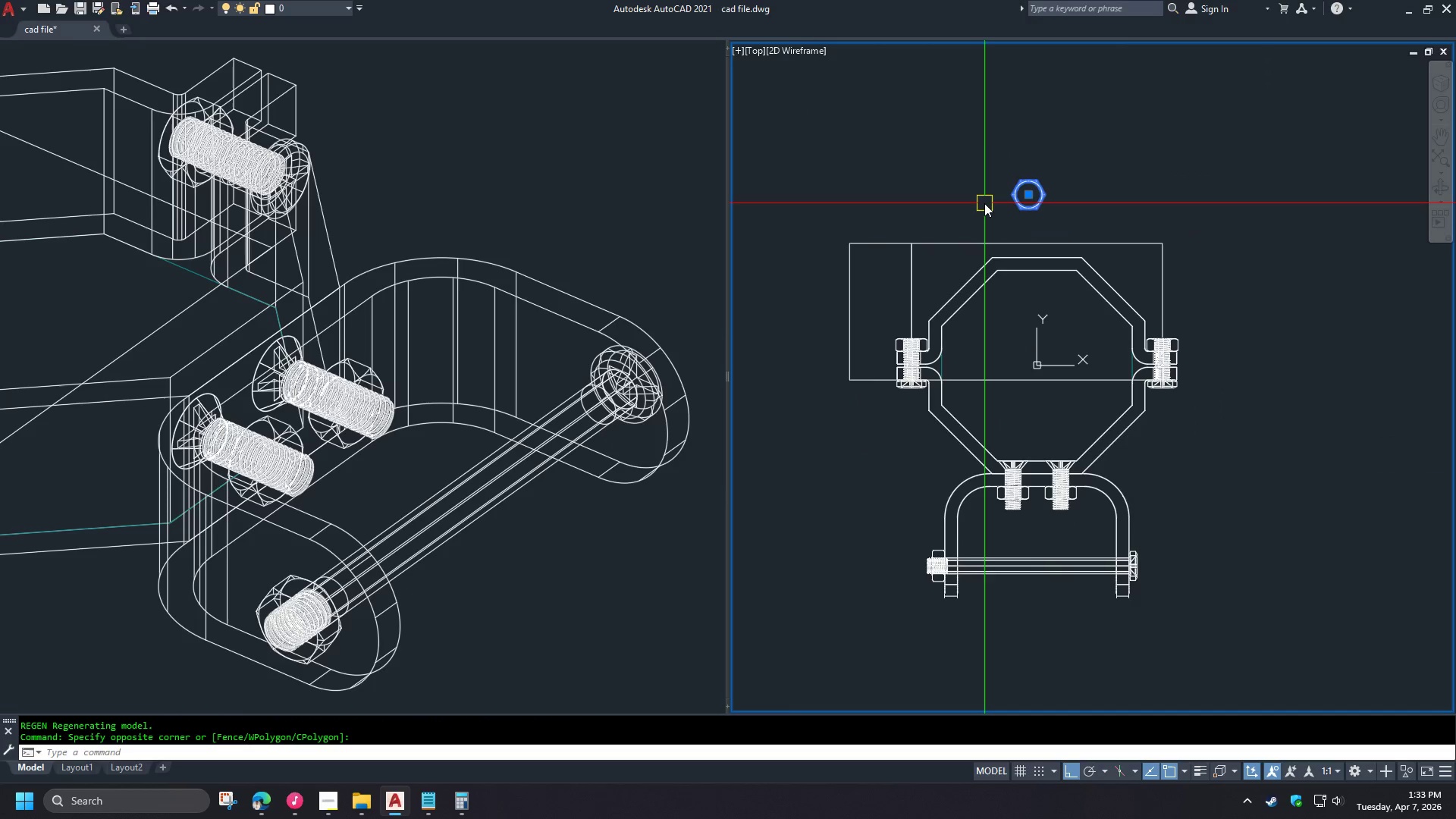 
key(E)
 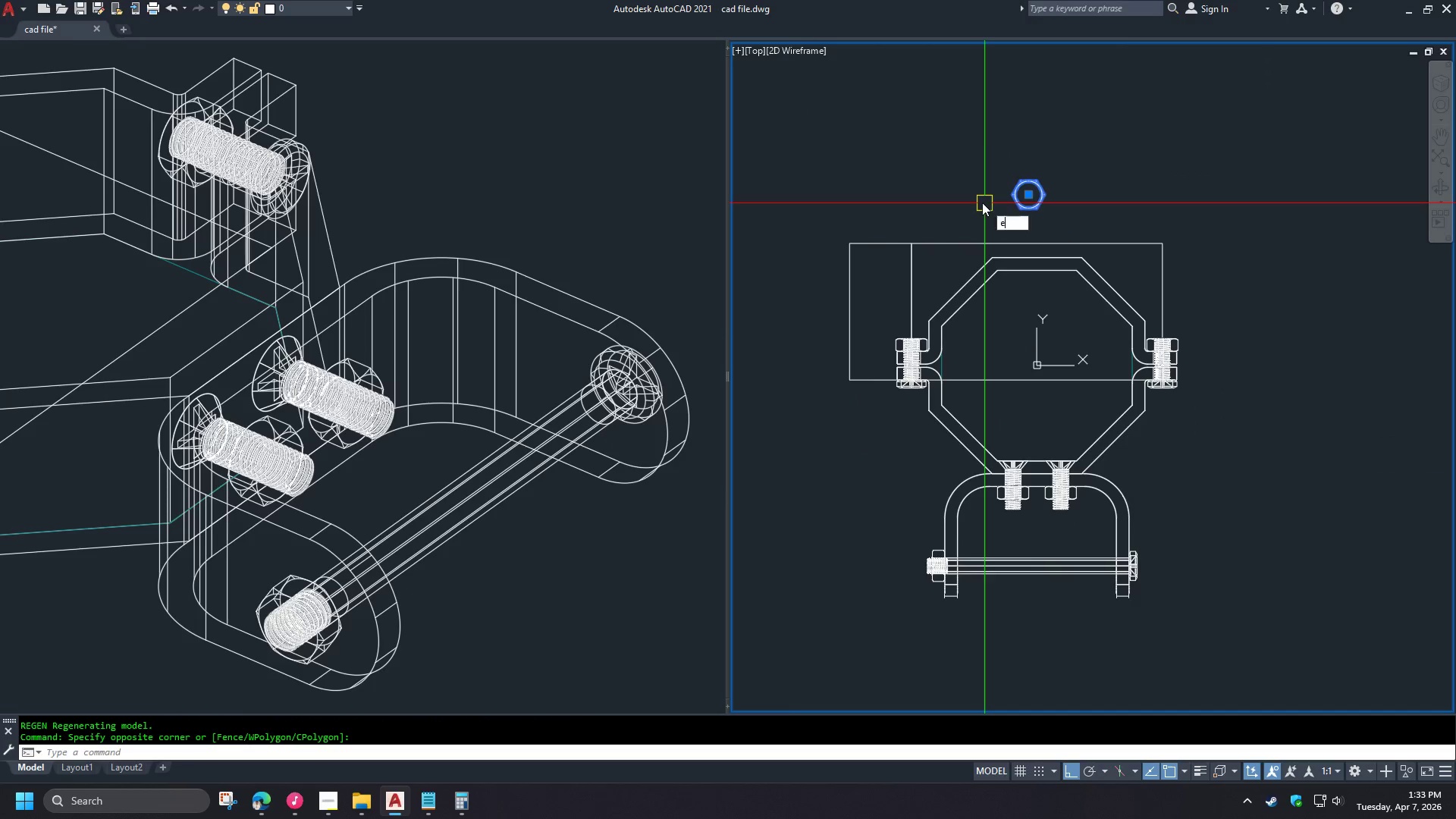 
key(Space)
 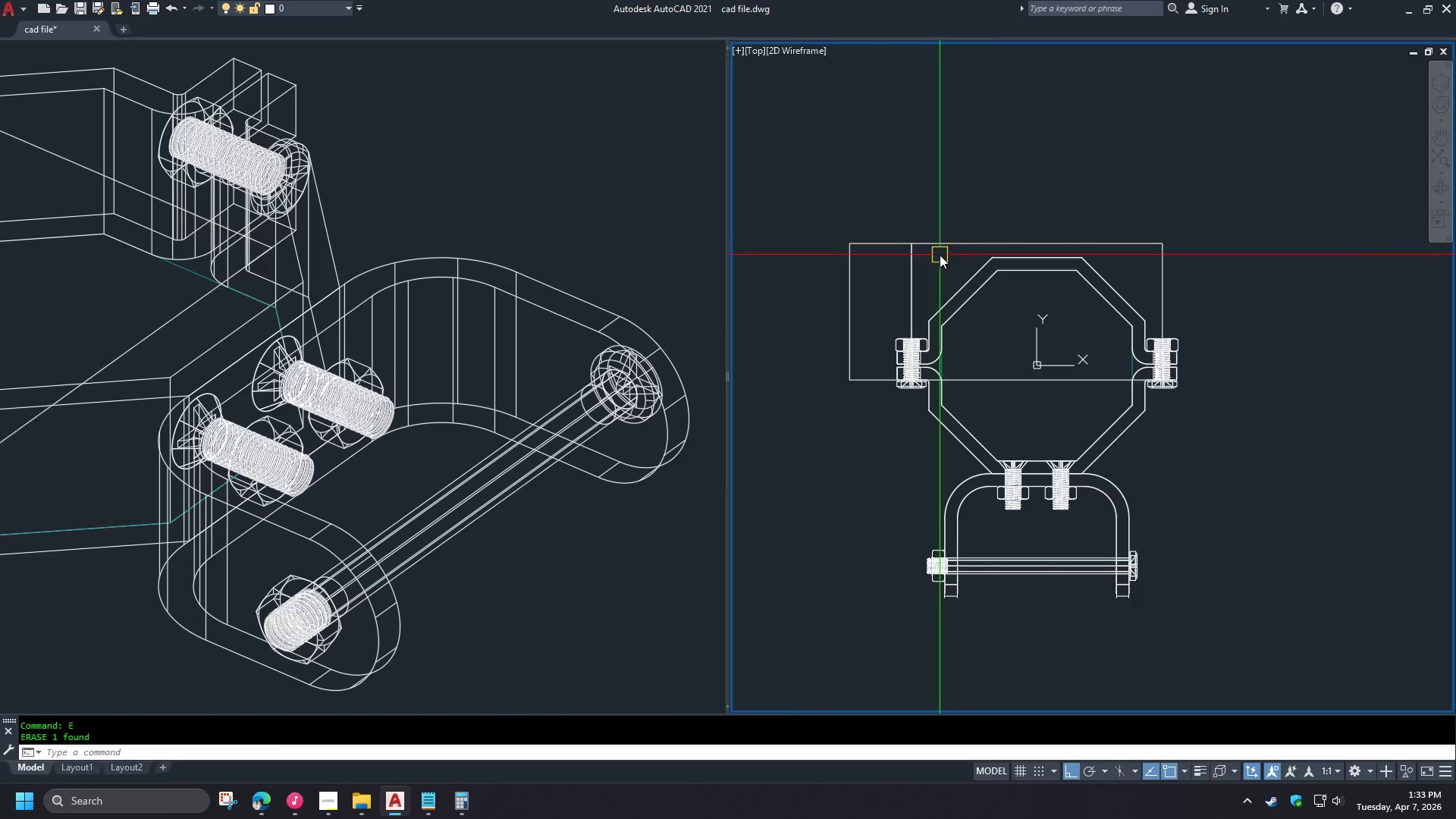 
left_click_drag(start_coordinate=[931, 261], to_coordinate=[918, 232])
 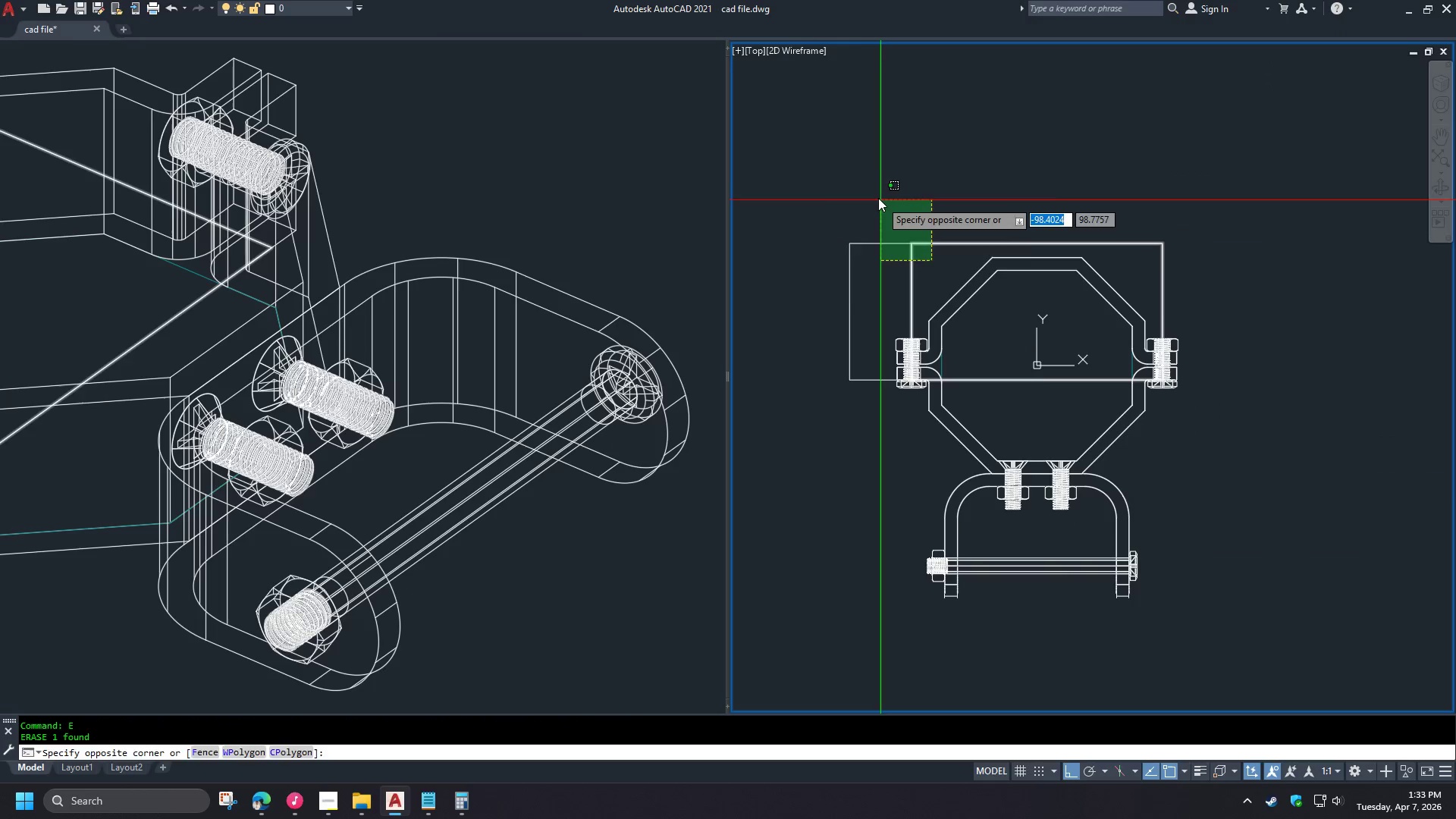 
double_click([874, 192])
 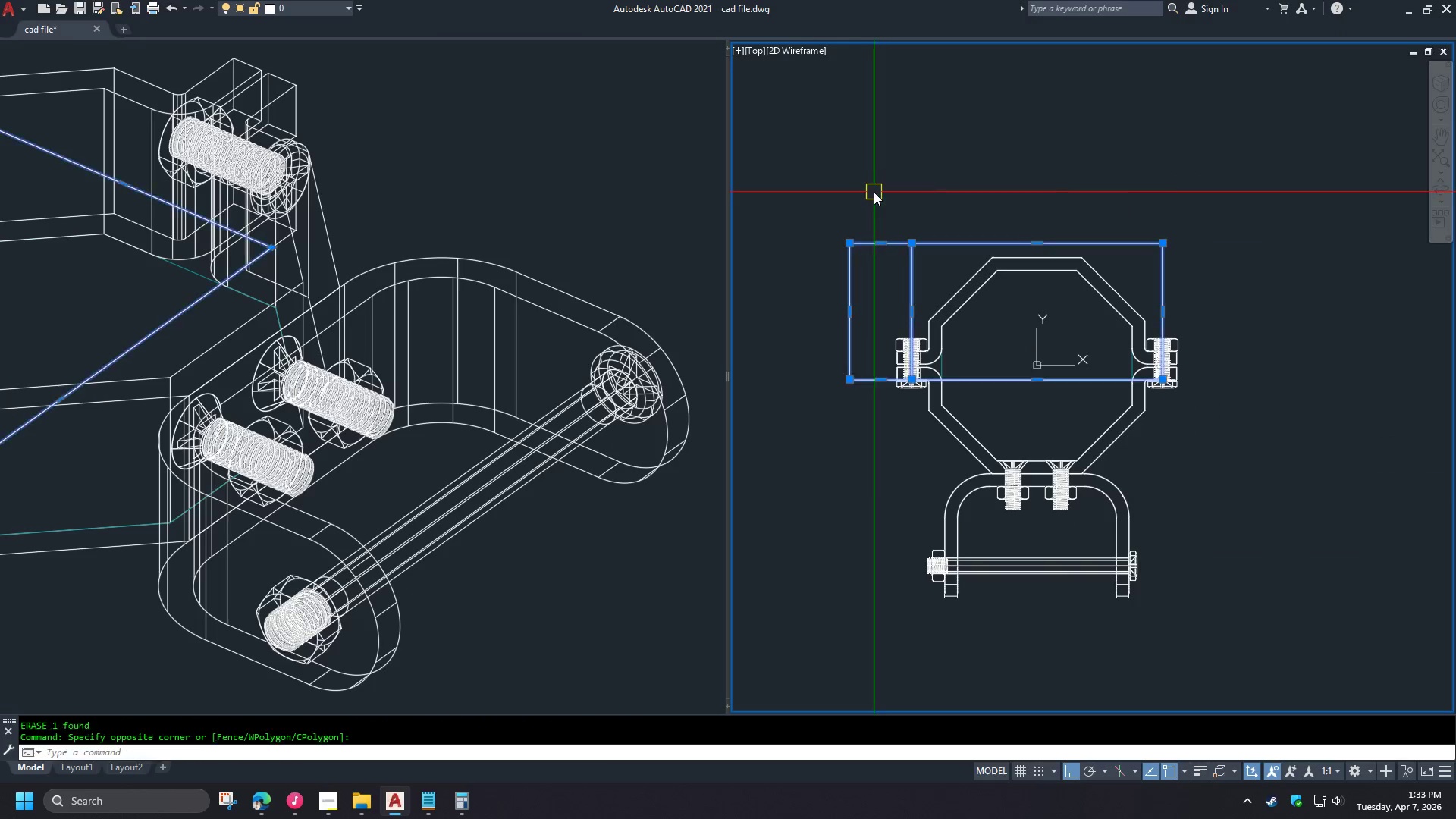 
key(E)
 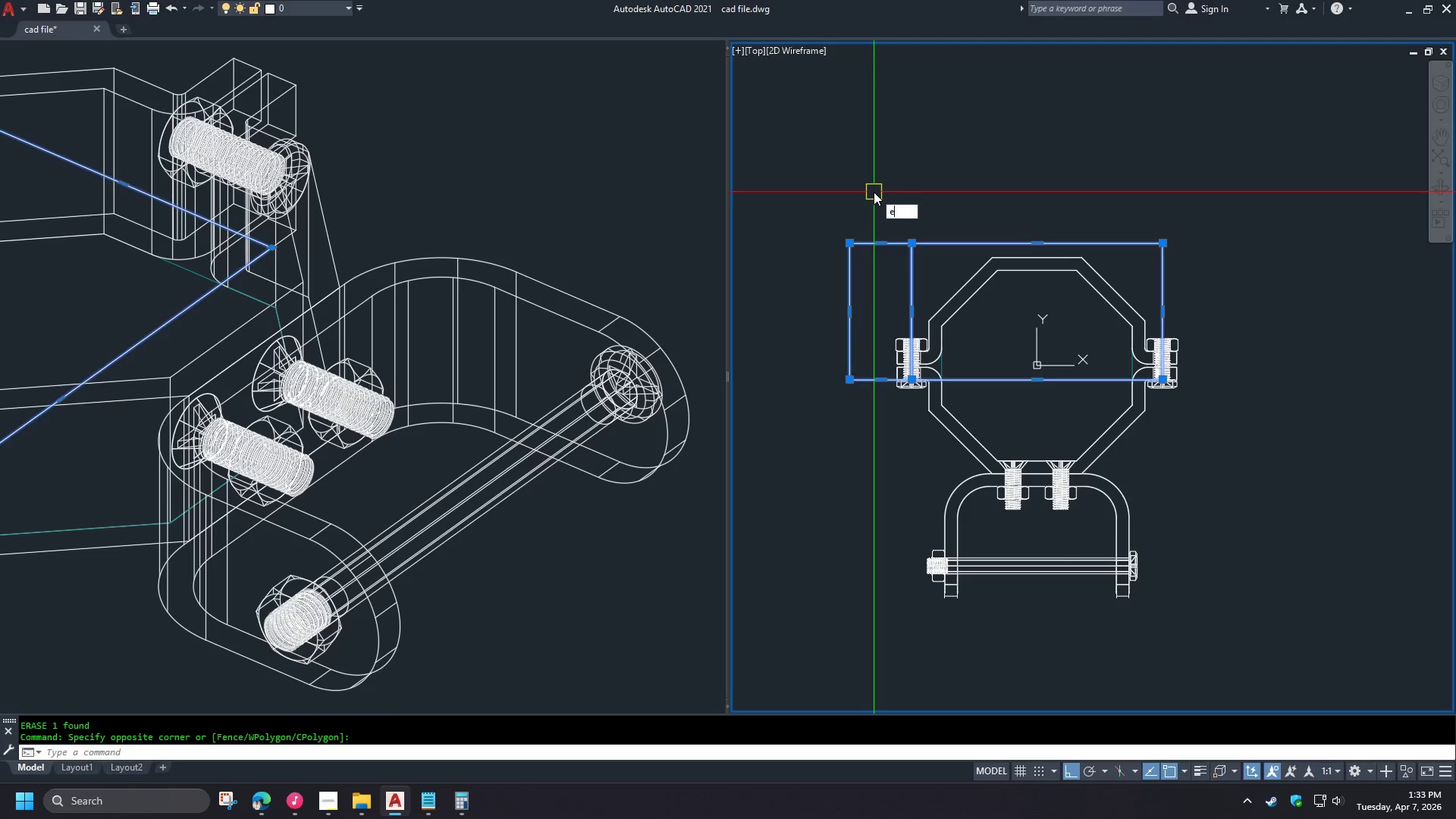 
key(Space)
 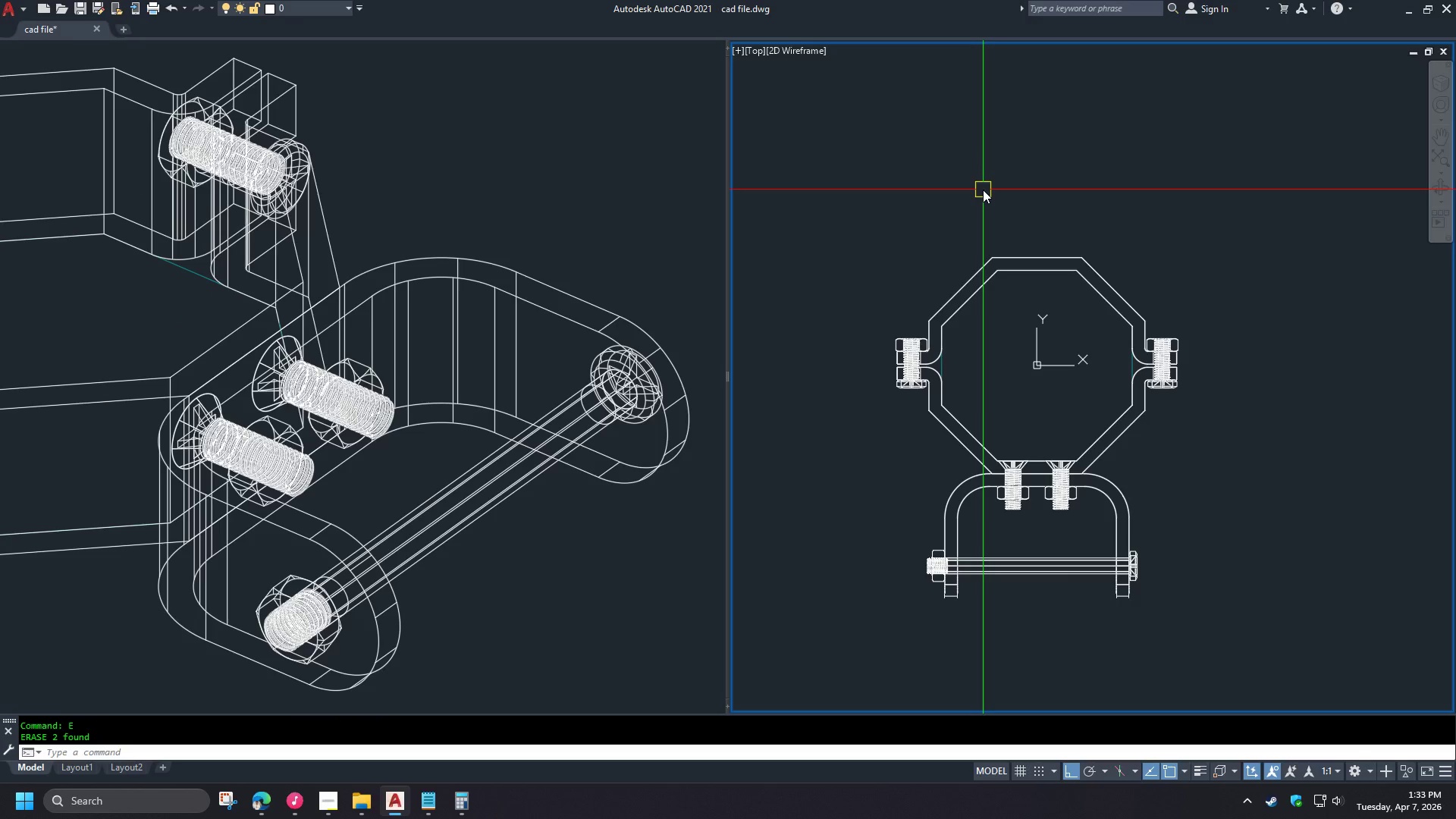 
wait(5.59)
 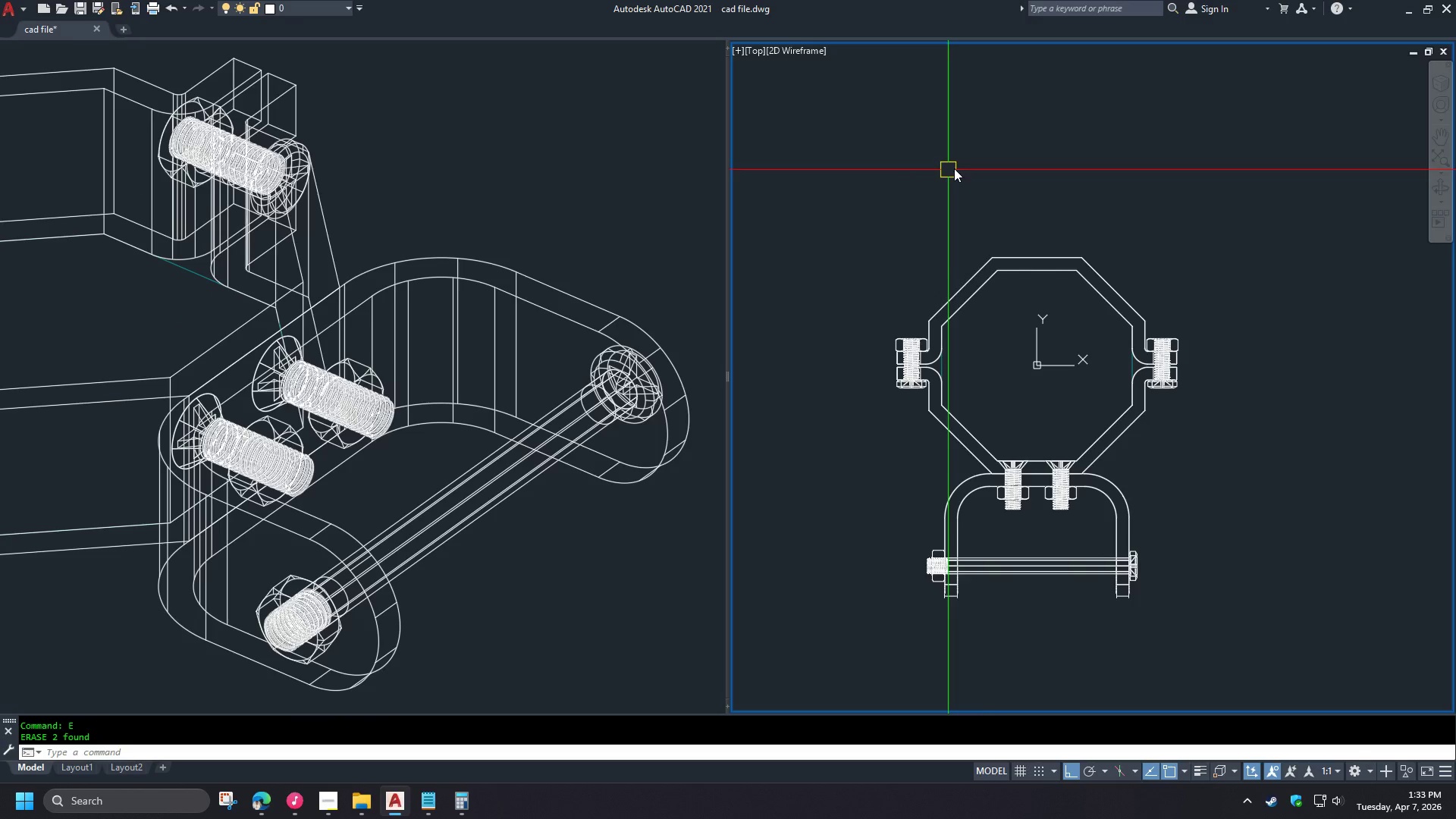 
scroll: coordinate [983, 190], scroll_direction: down, amount: 1.0
 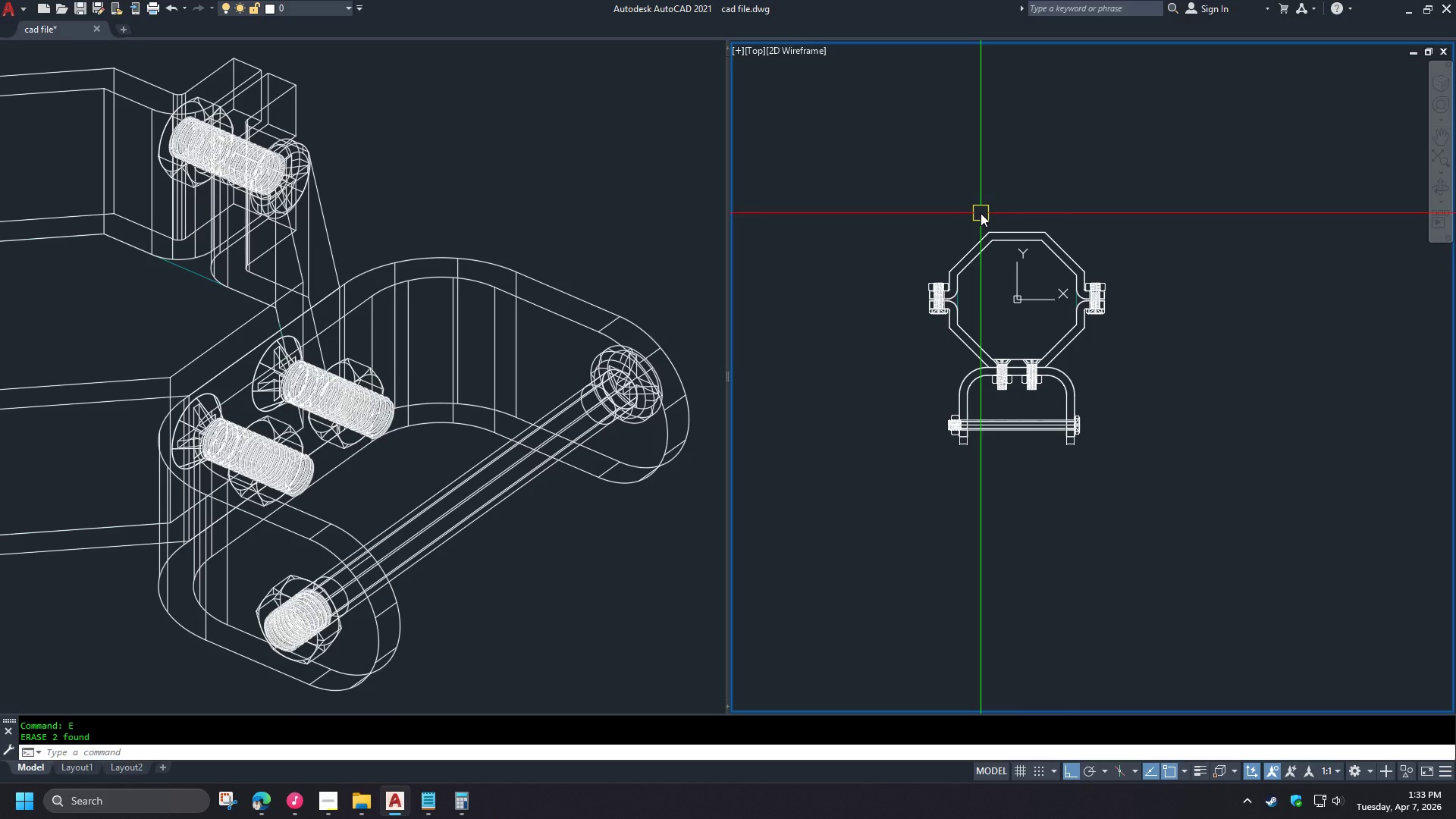 
wait(14.52)
 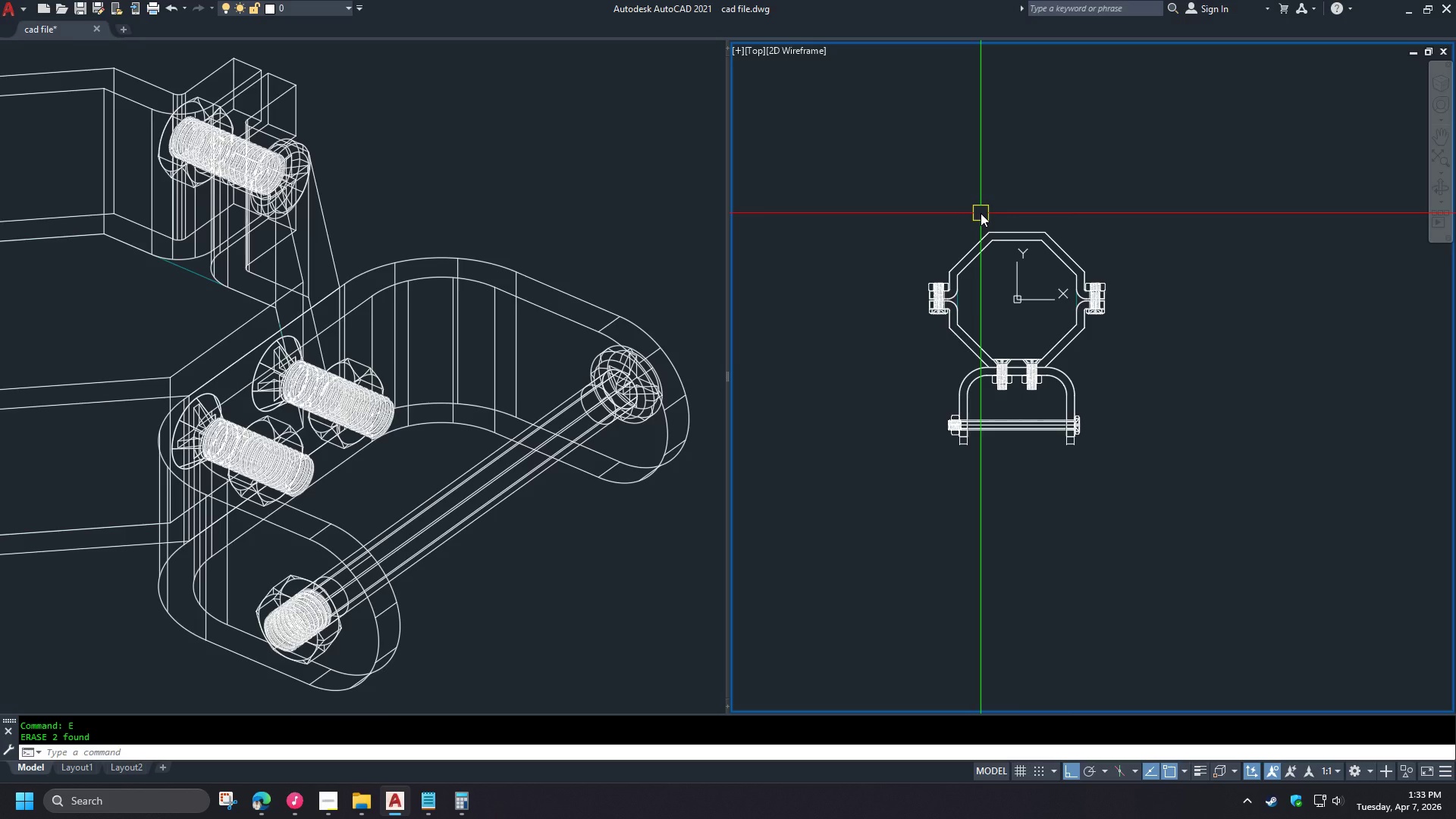 
type(la )
 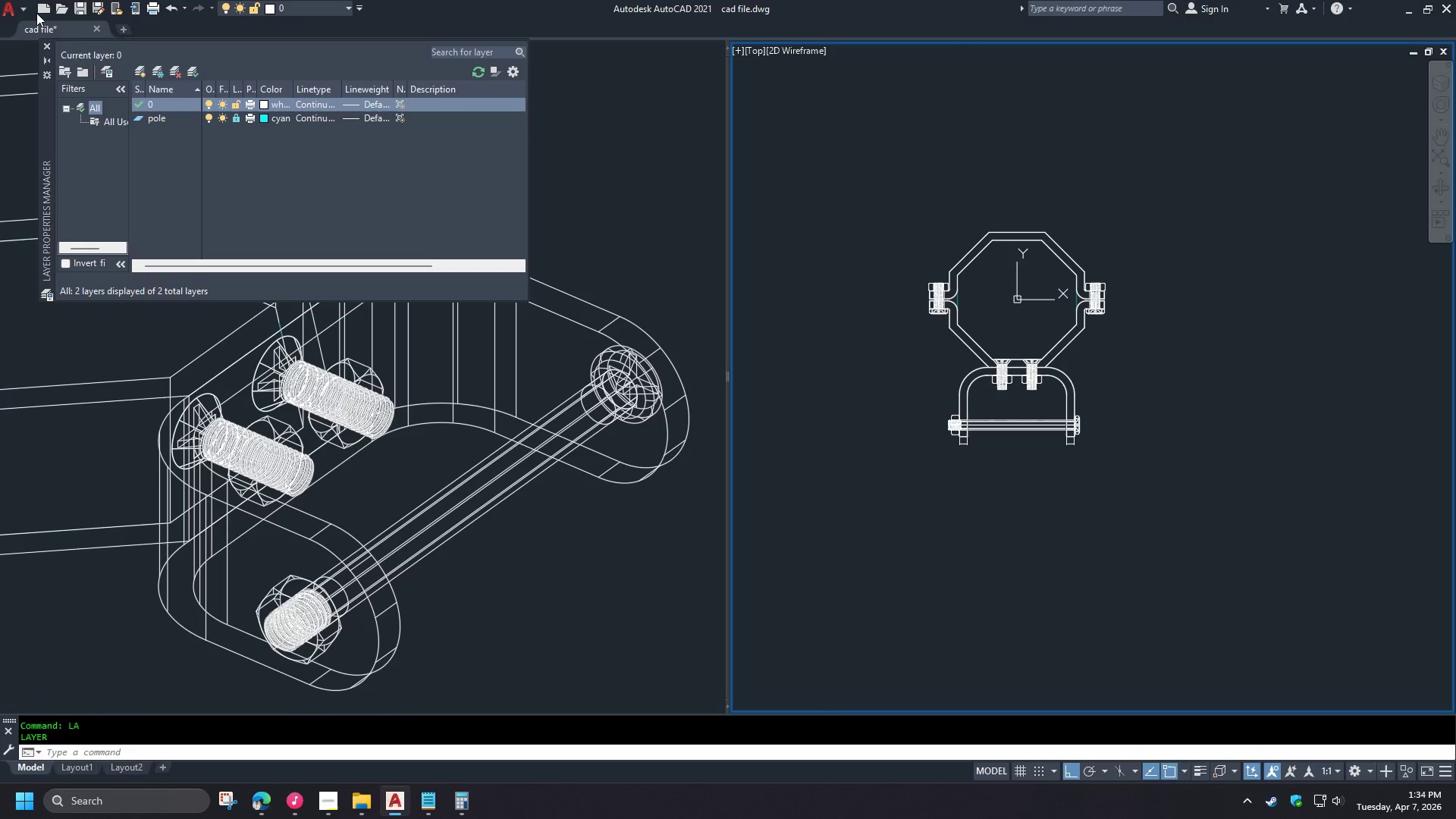 
left_click([136, 71])
 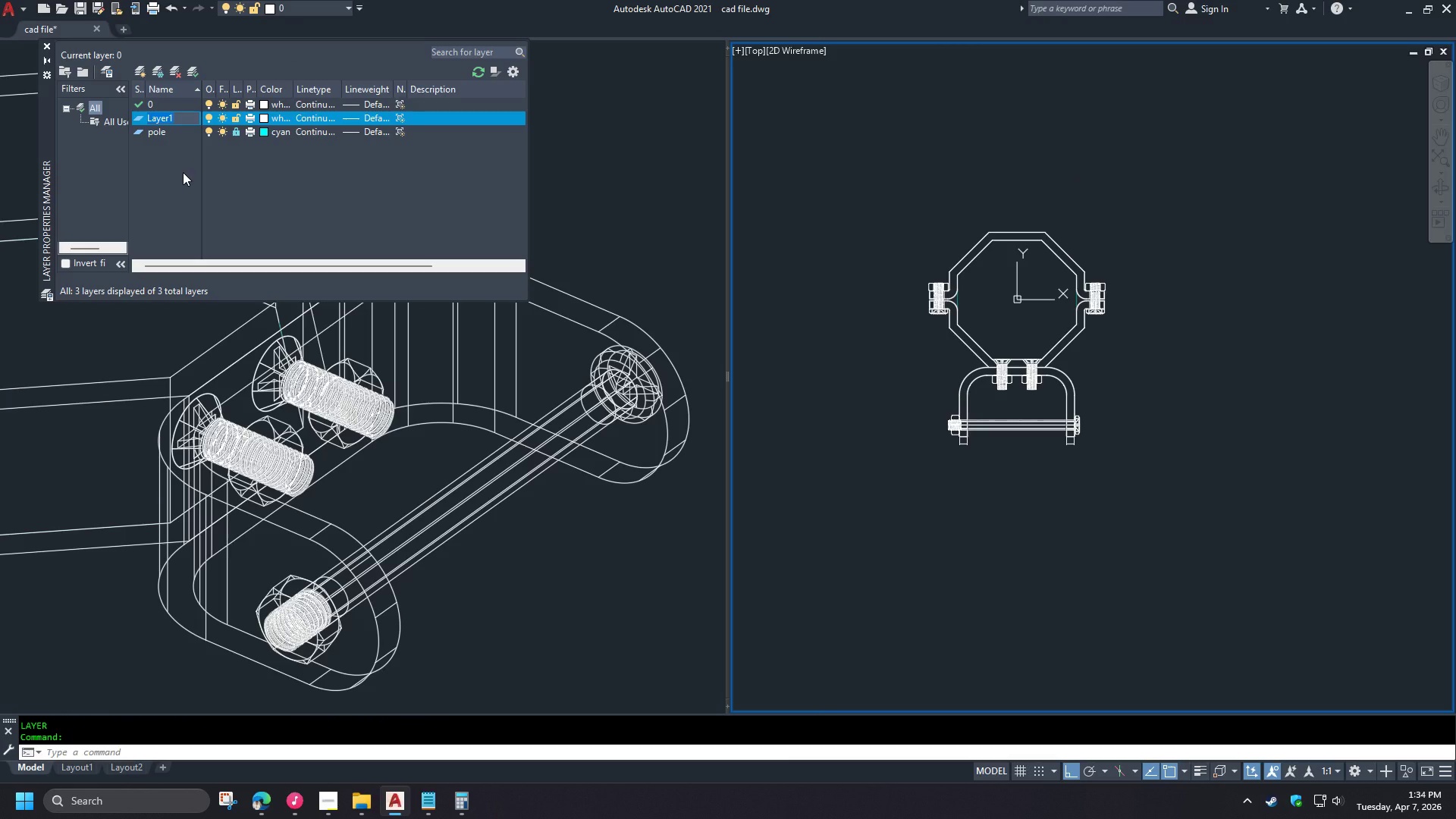 
type(bolt_nut)
 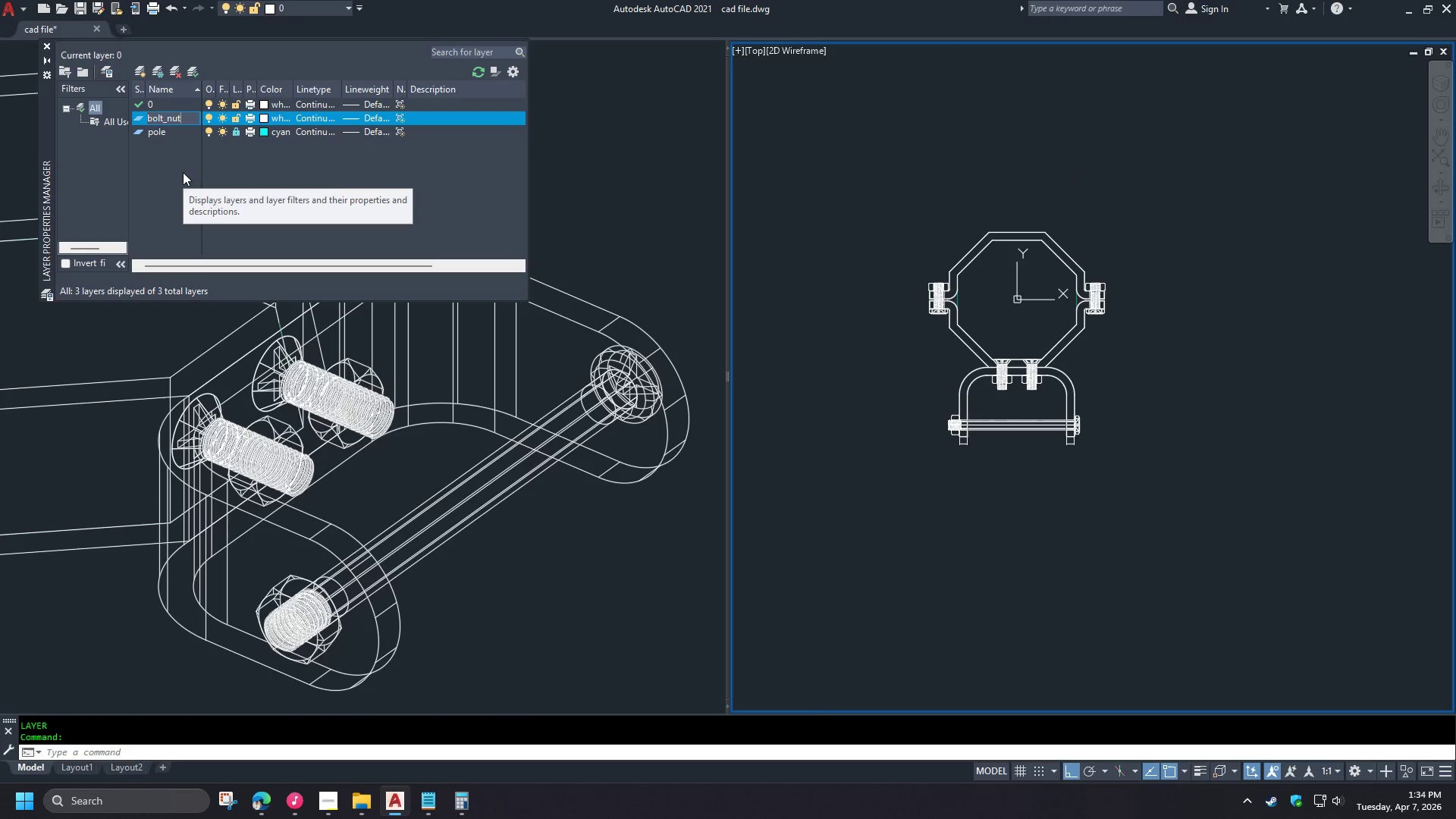 
key(Enter)
 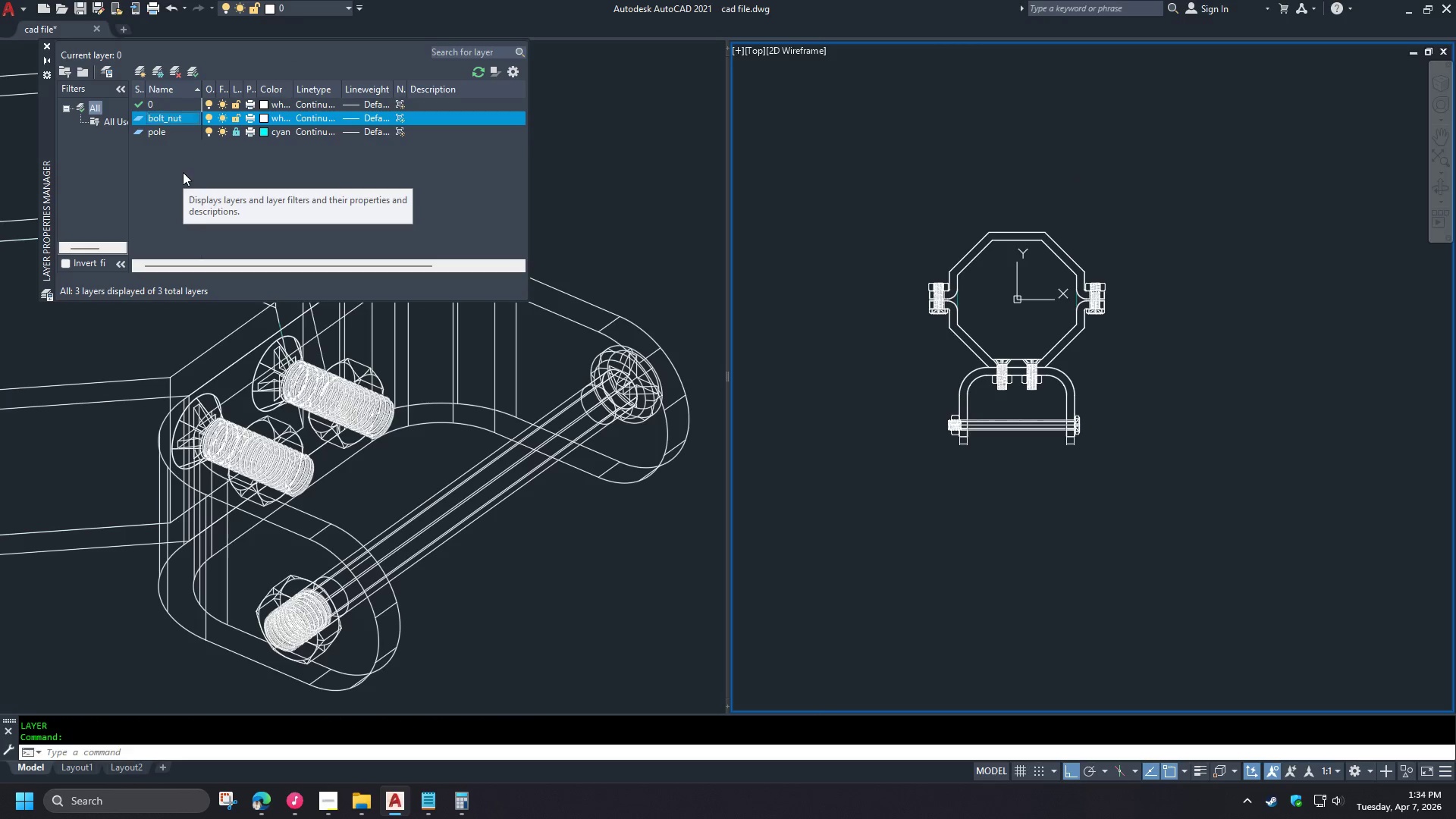 
key(Shift+ShiftRight)
 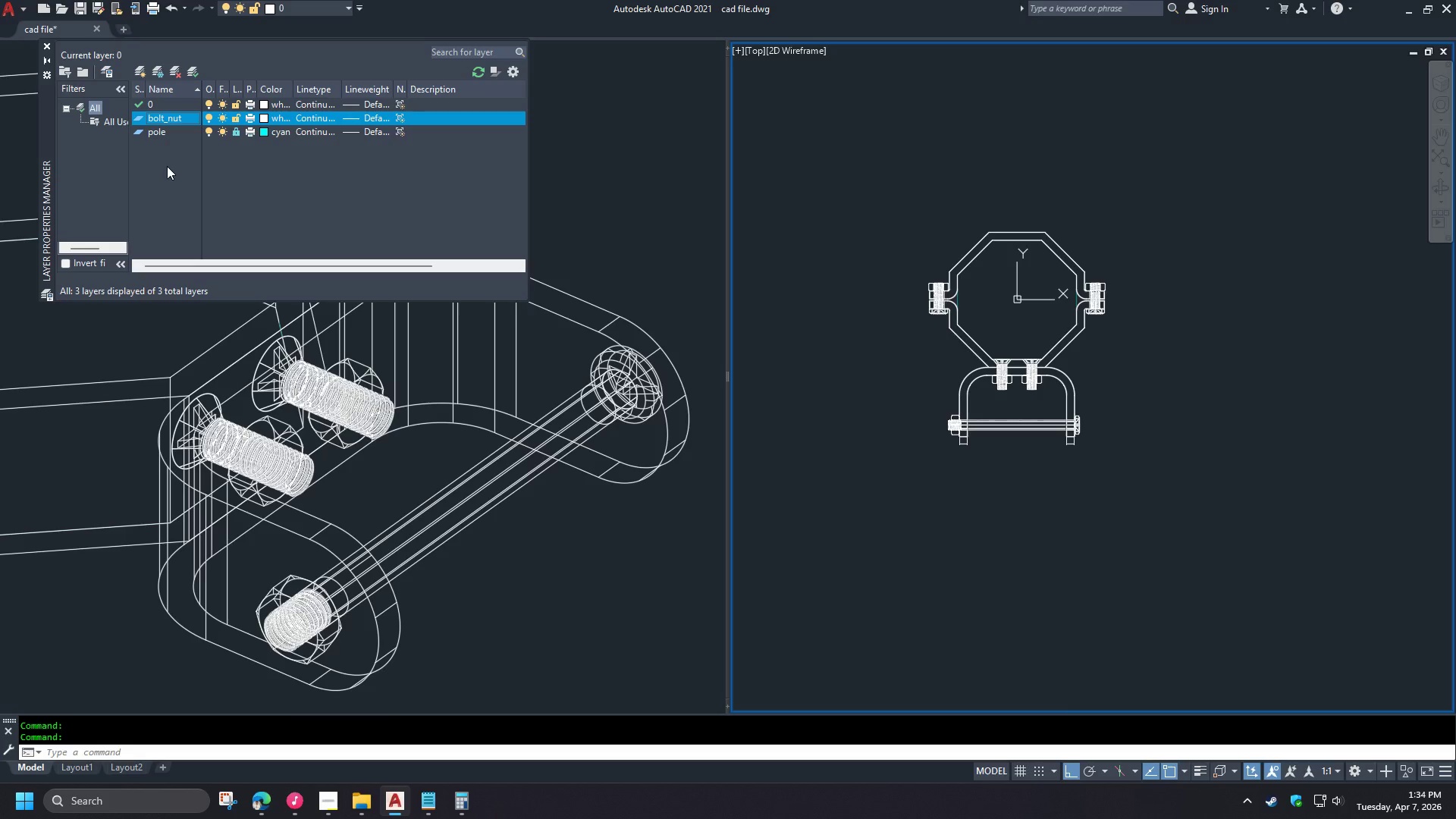 
left_click([174, 172])
 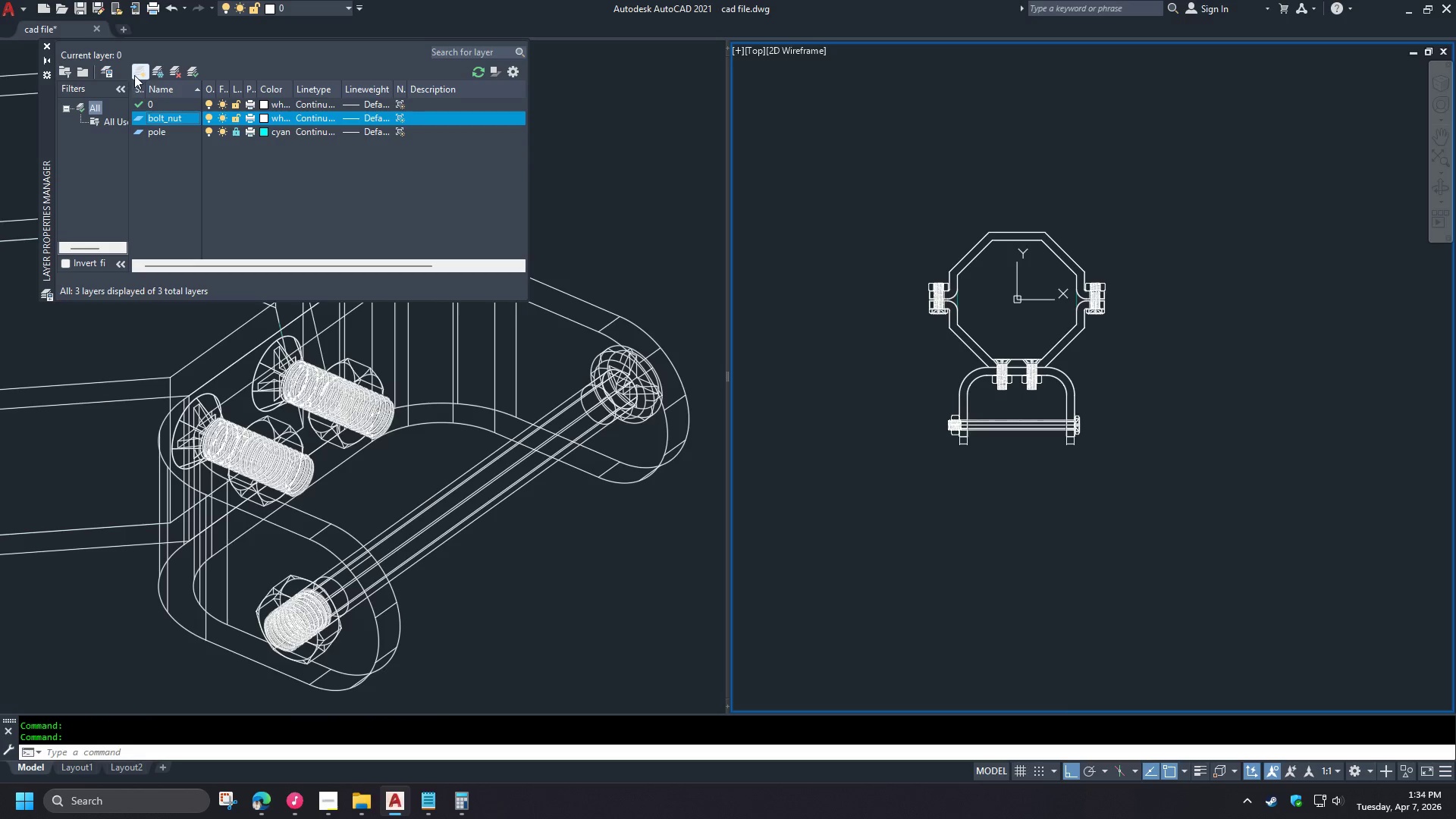 
left_click([134, 74])
 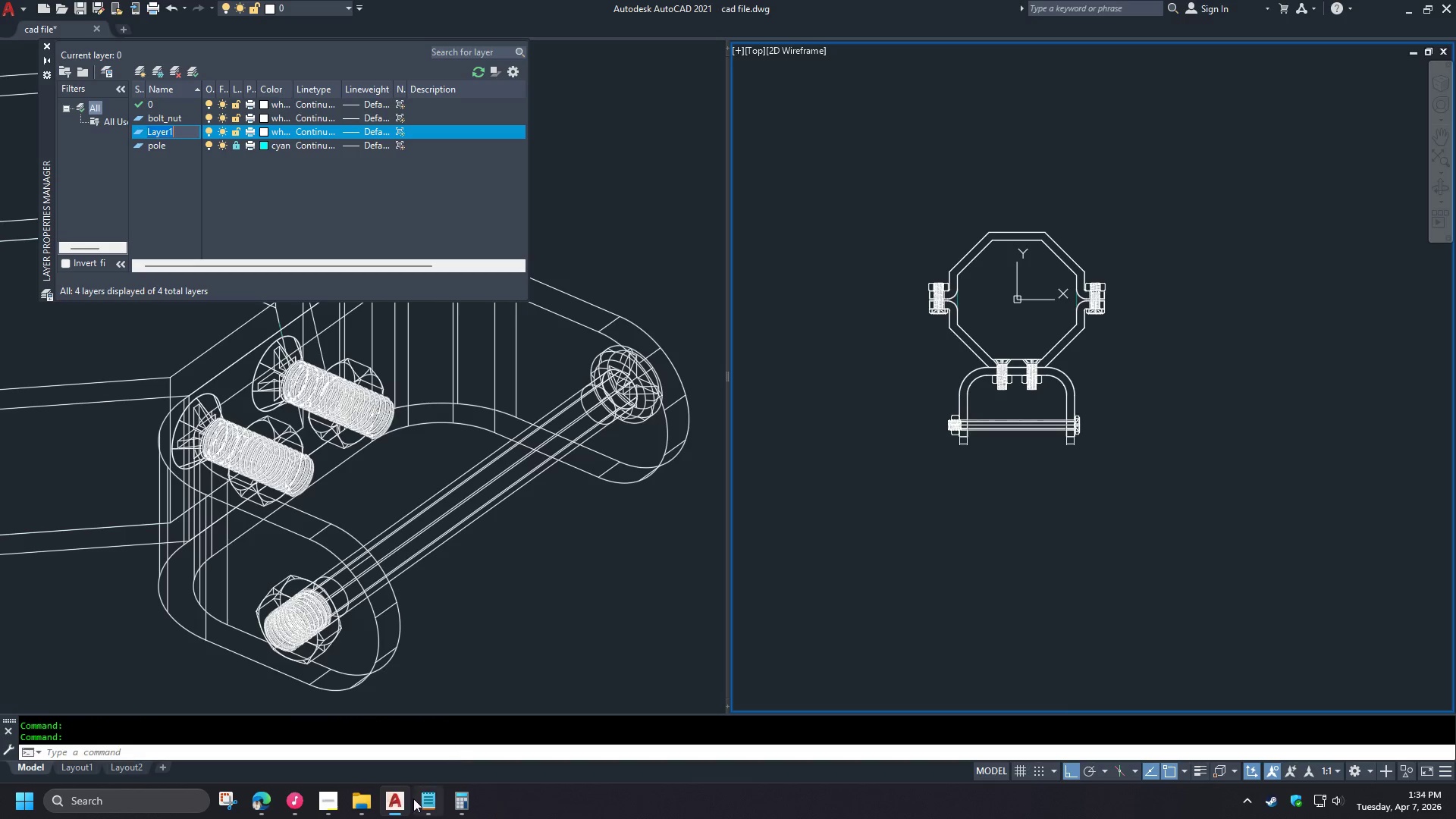 
left_click([320, 807])
 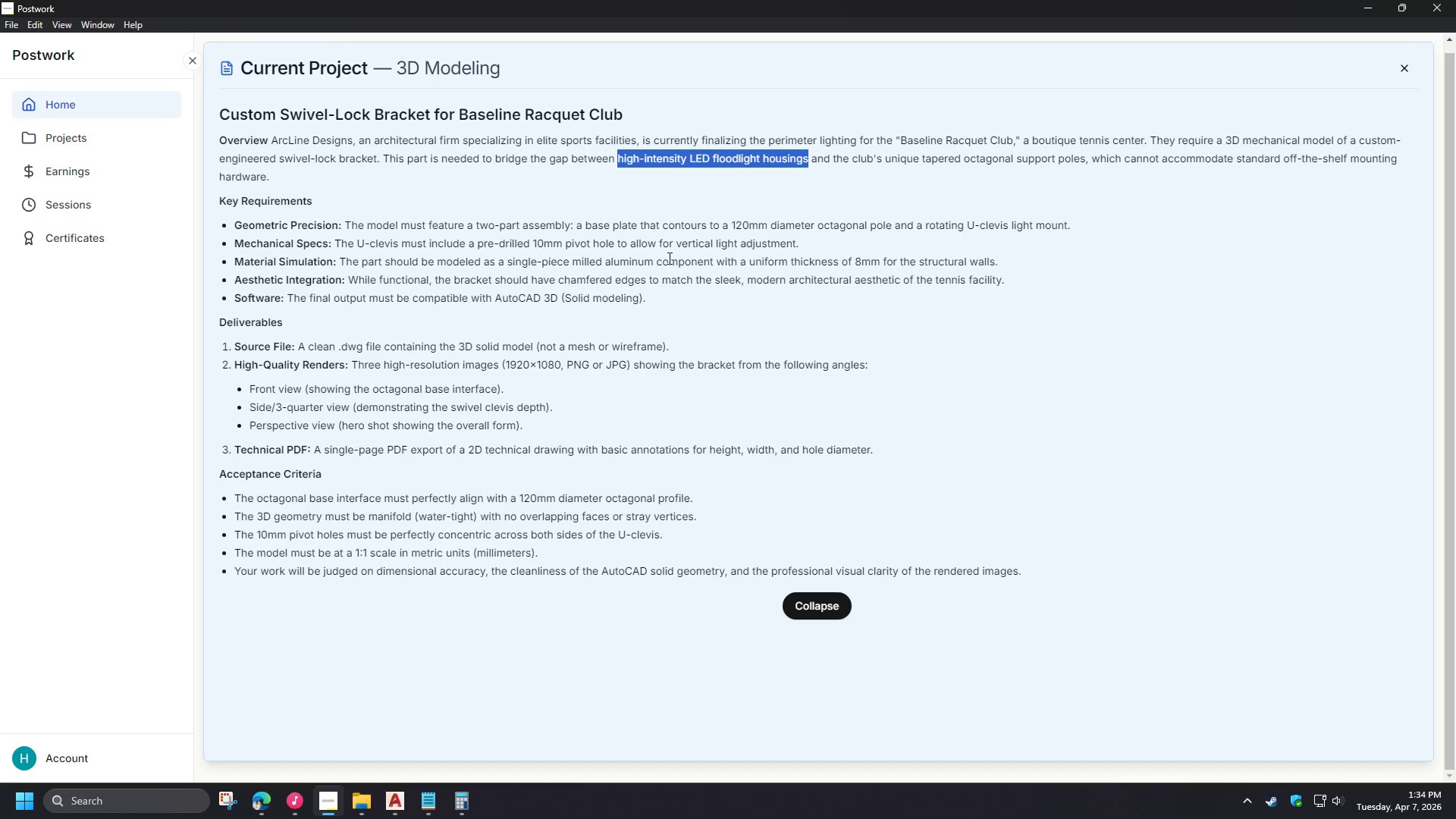 
wait(10.81)
 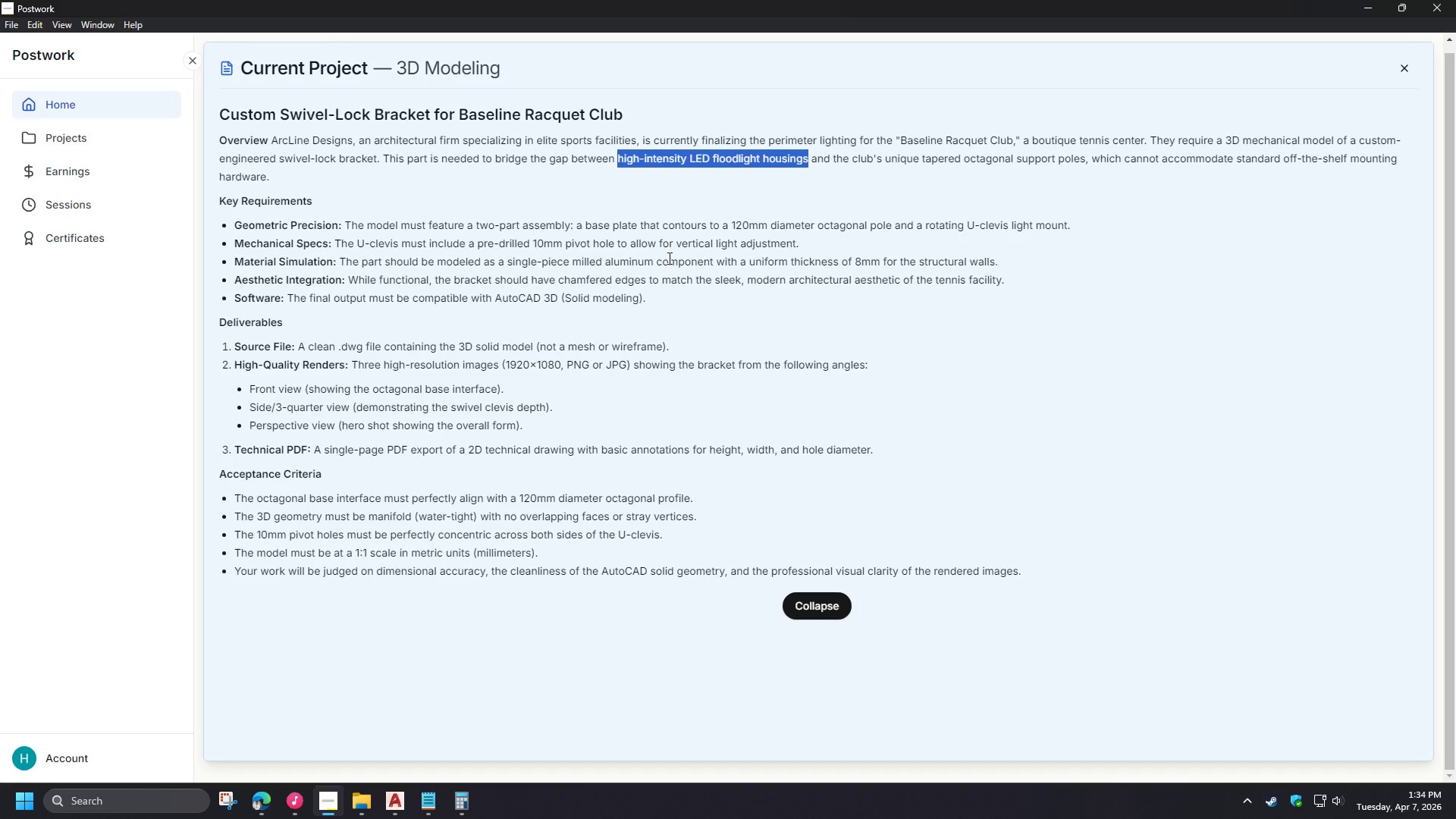 
left_click_drag(start_coordinate=[585, 227], to_coordinate=[637, 227])